 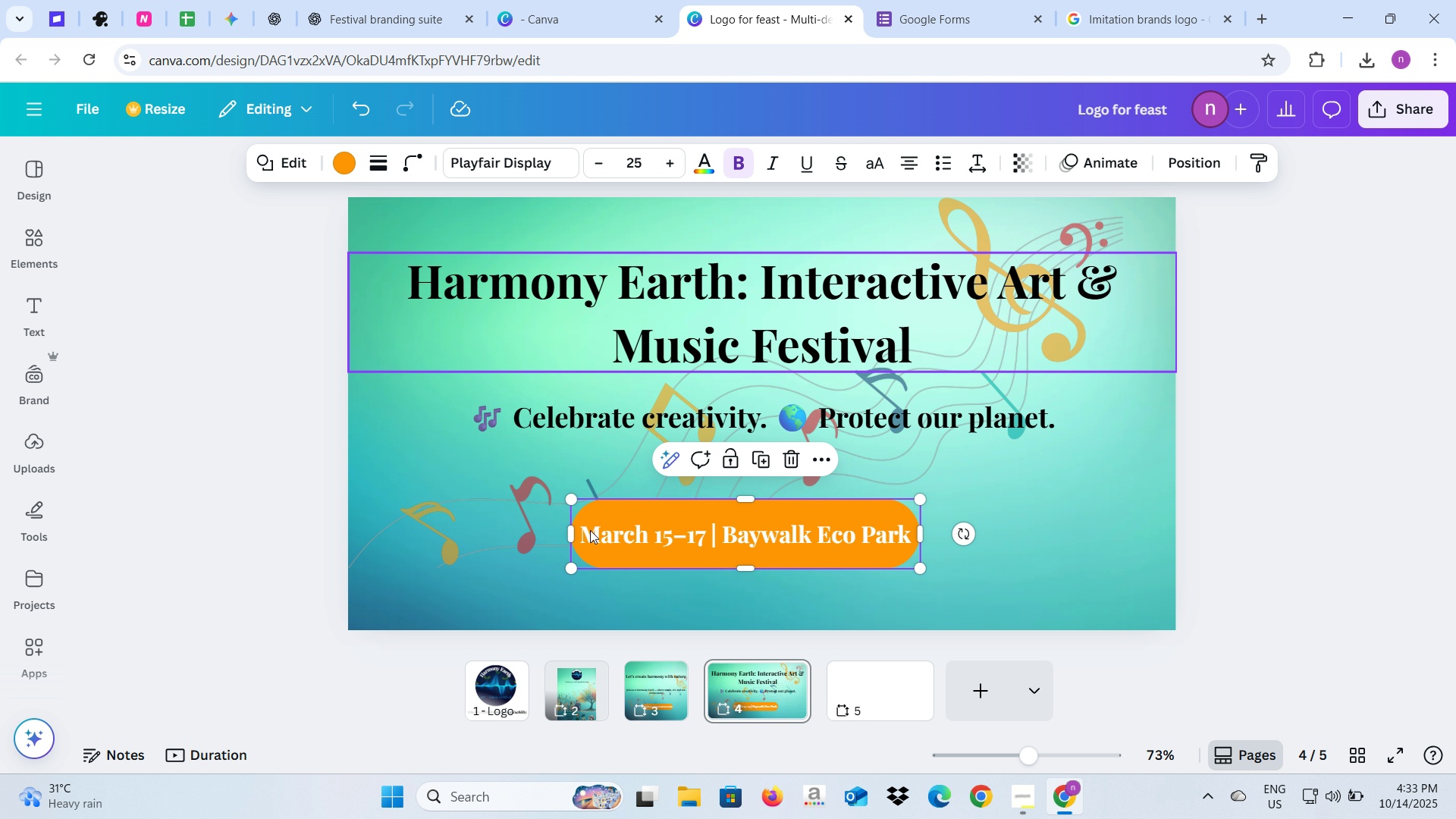 
double_click([647, 532])
 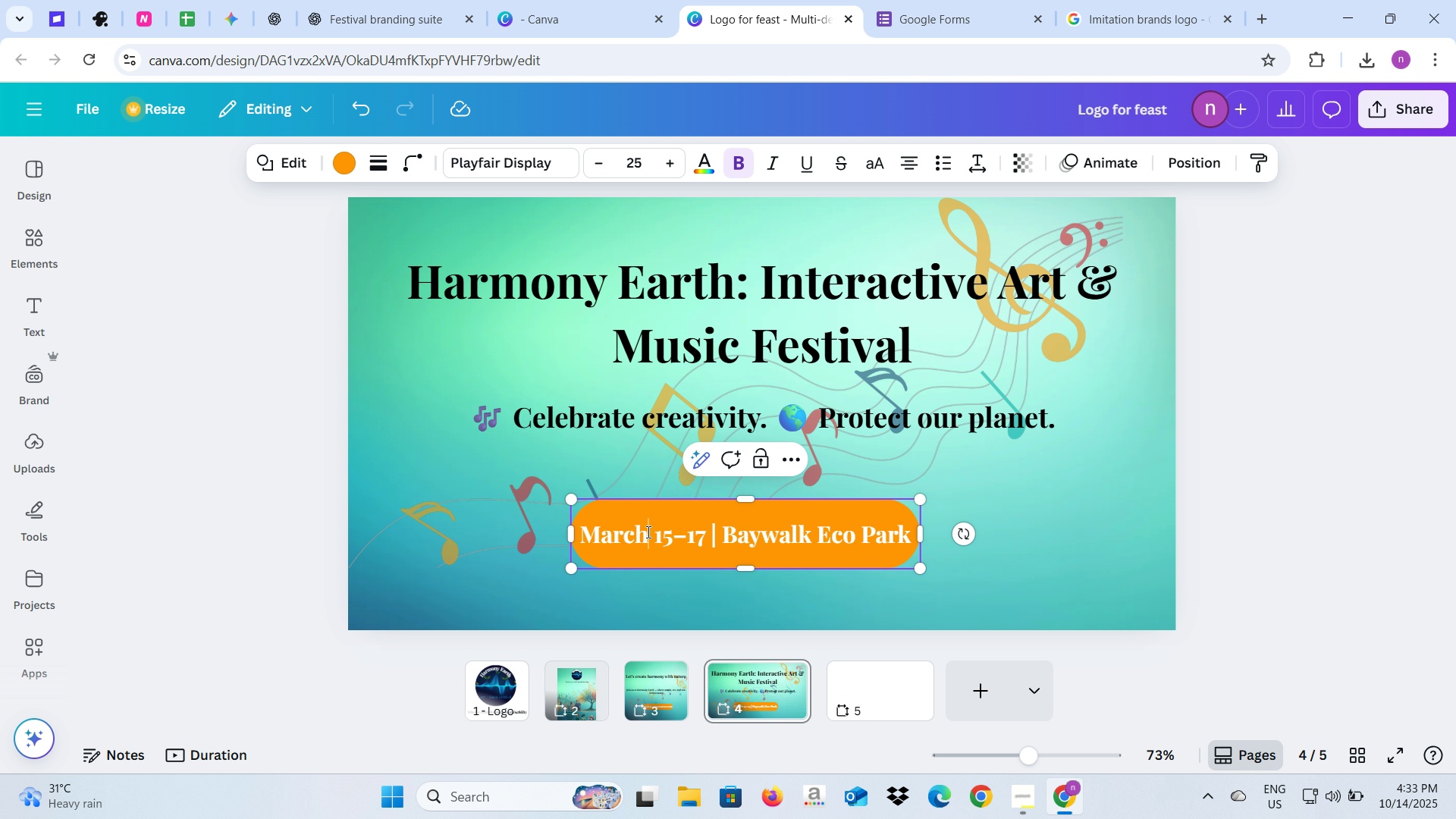 
triple_click([647, 532])
 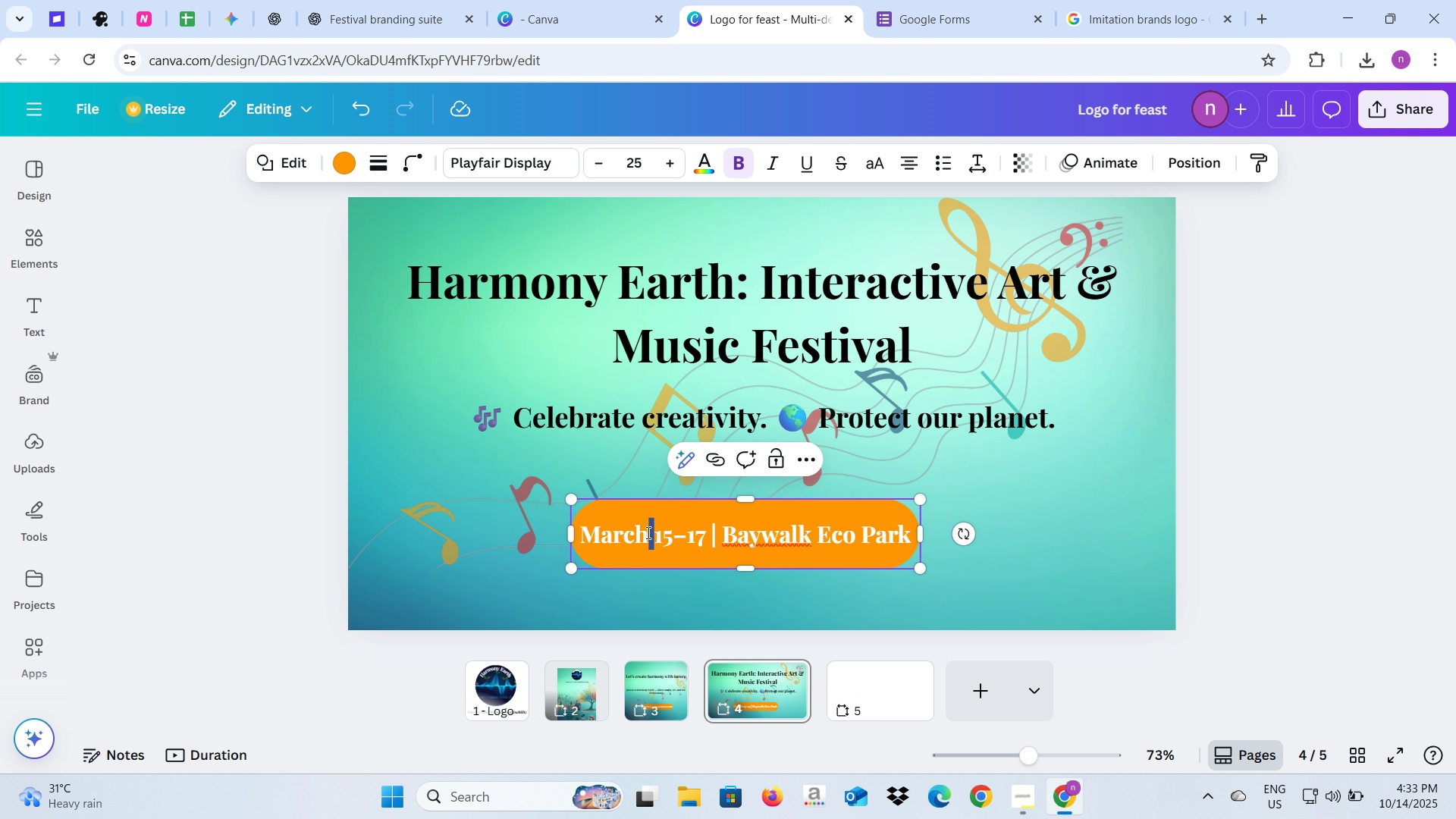 
key(Control+A)
 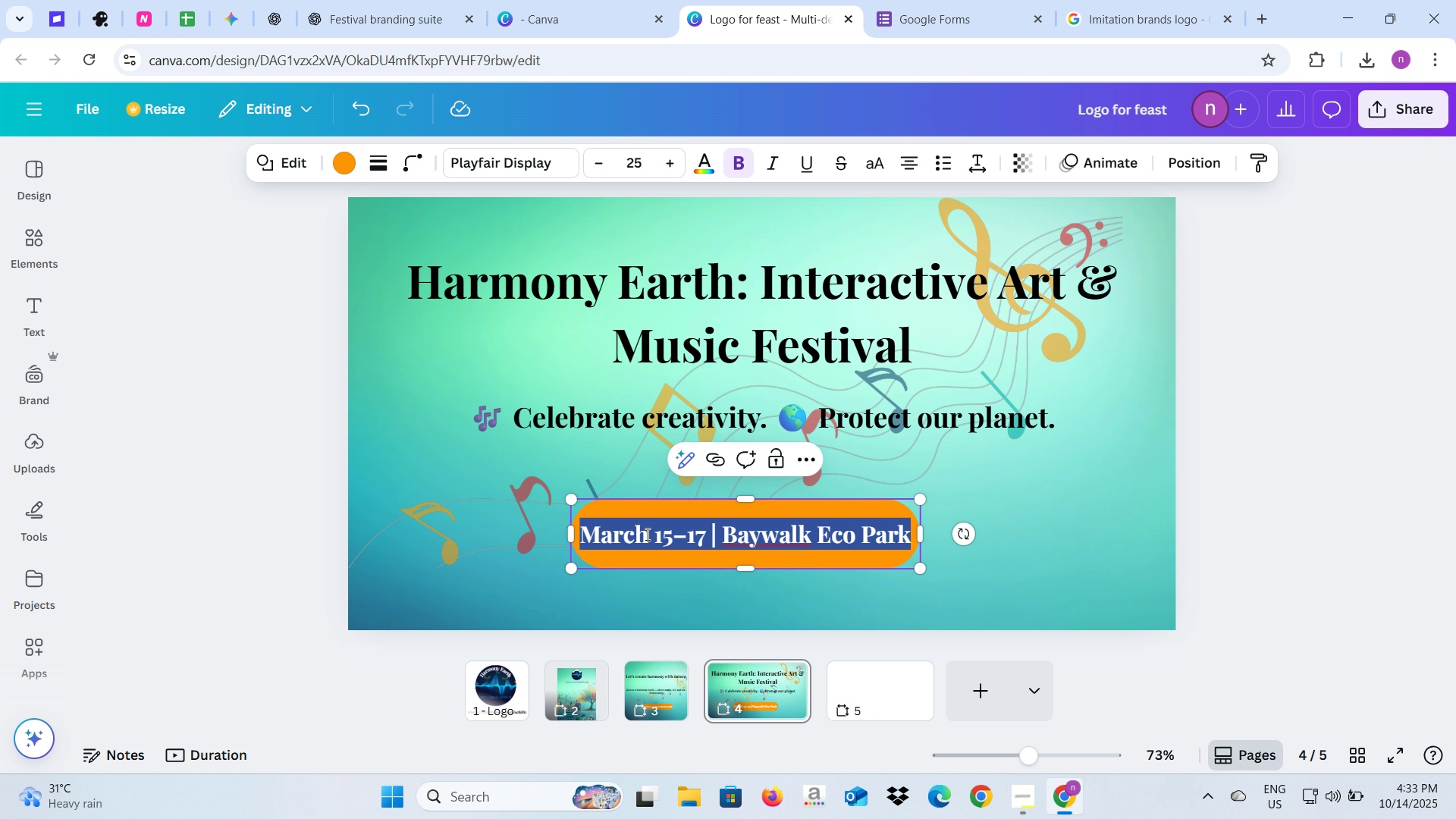 
key(Control+V)
 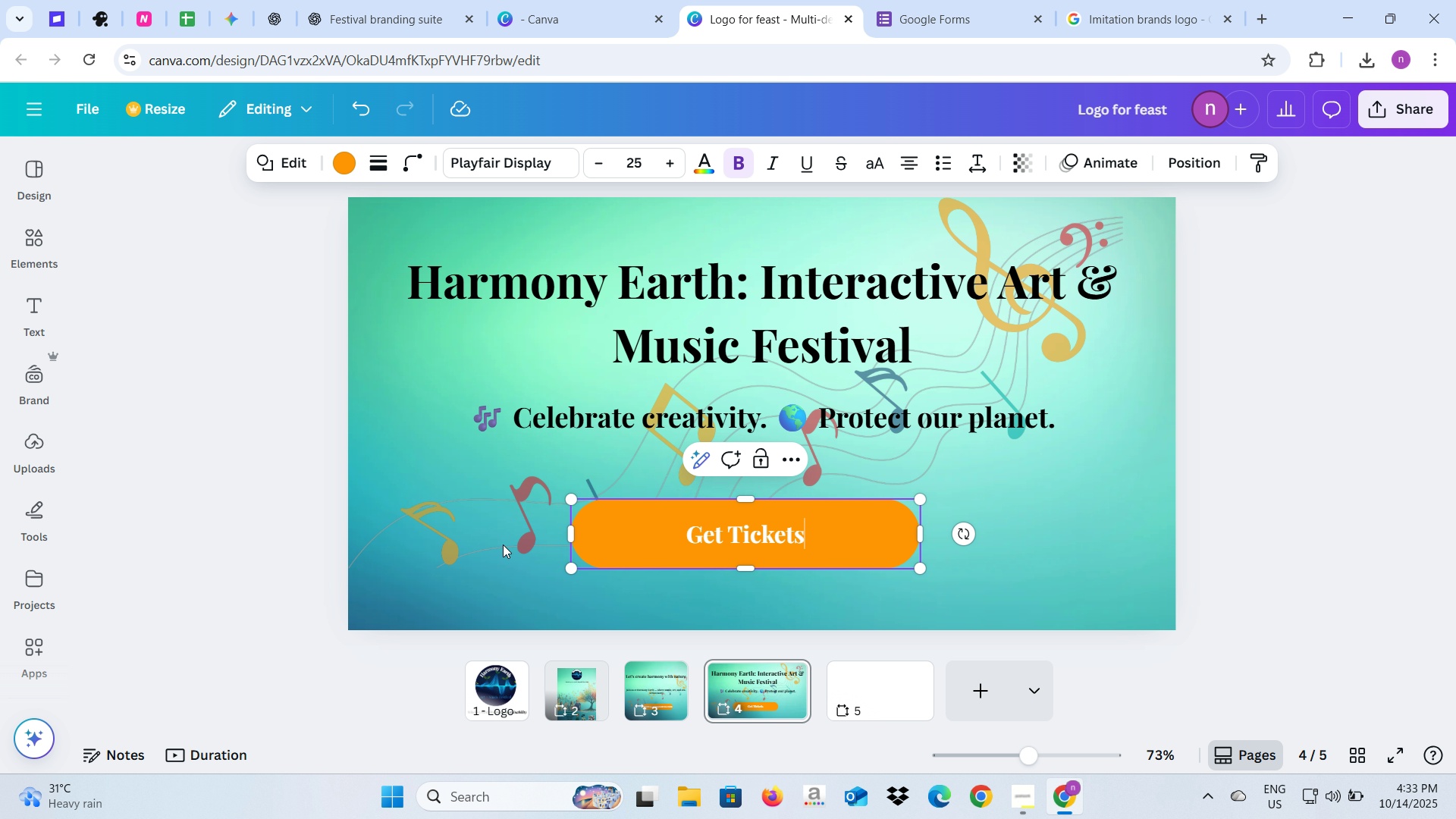 
left_click([221, 551])
 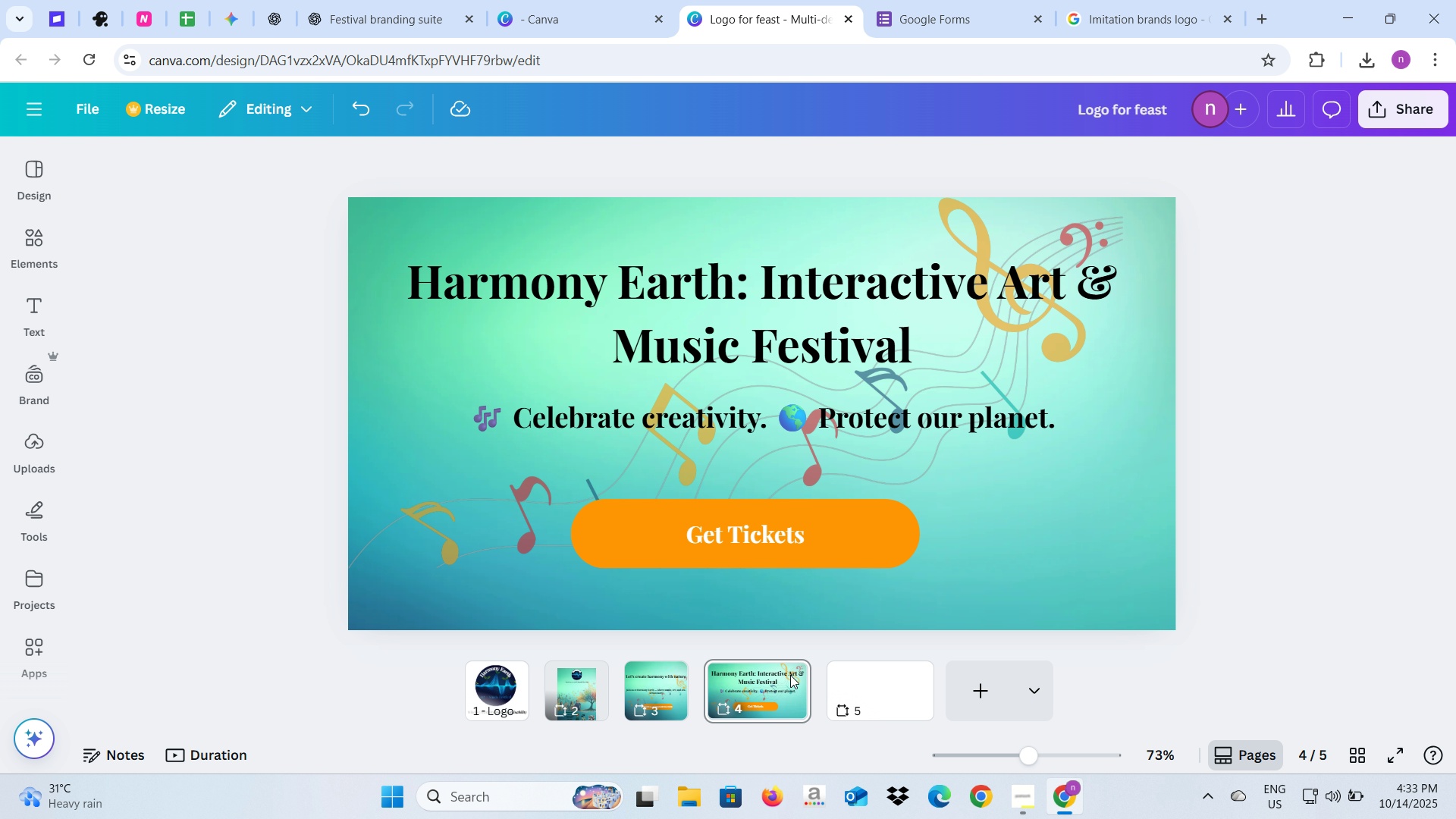 
left_click([846, 676])
 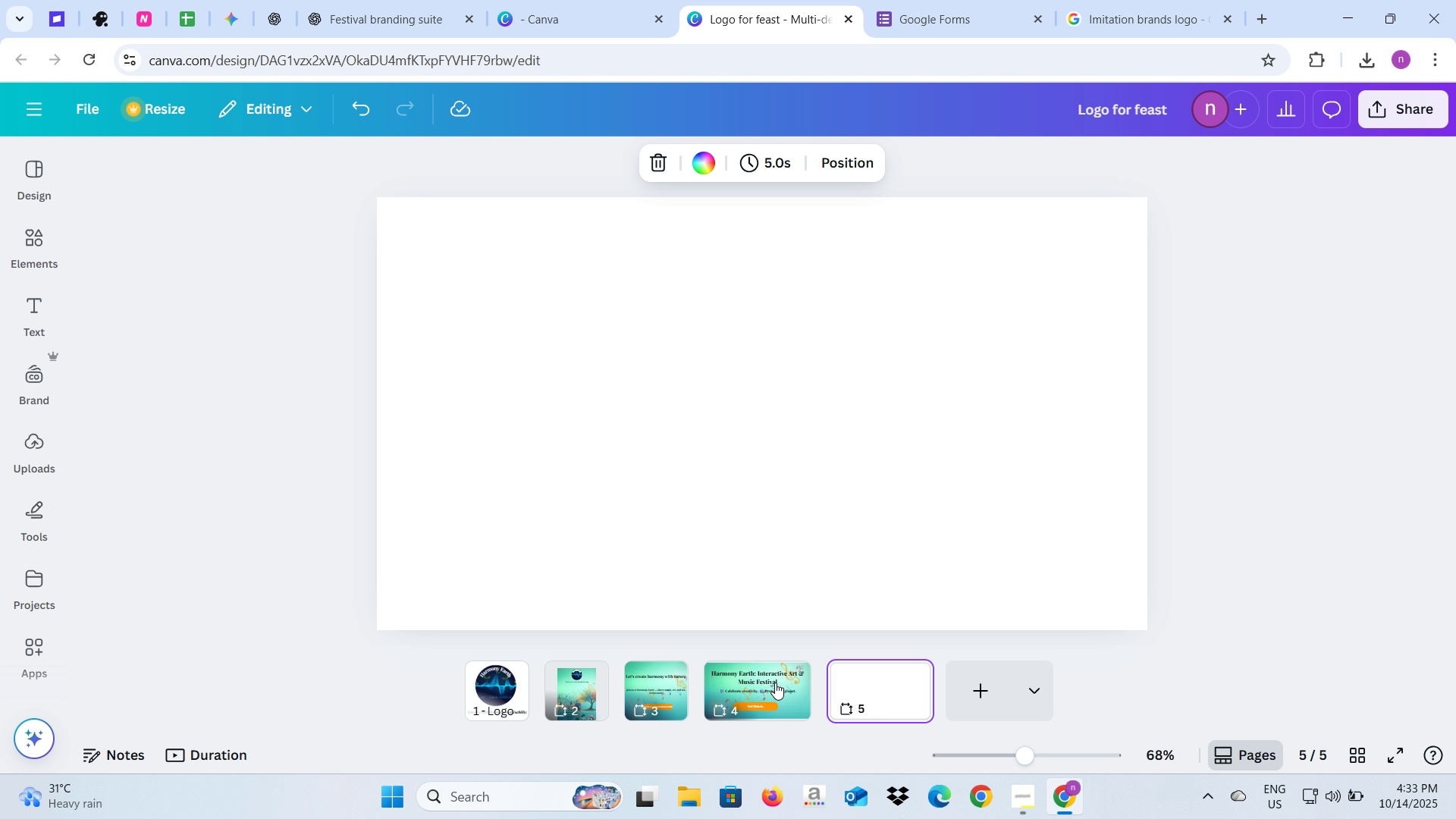 
left_click([775, 682])
 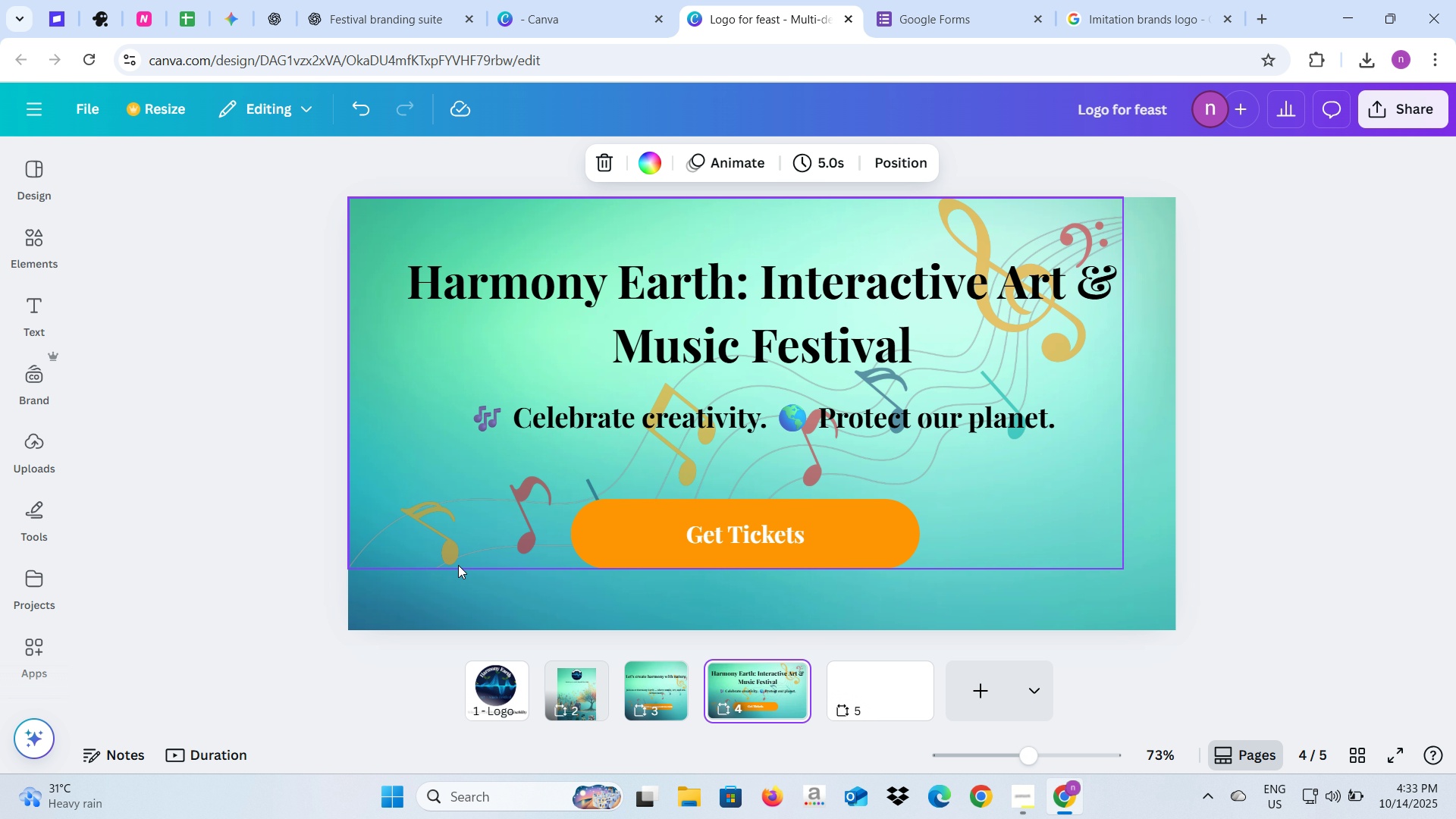 
left_click([450, 567])
 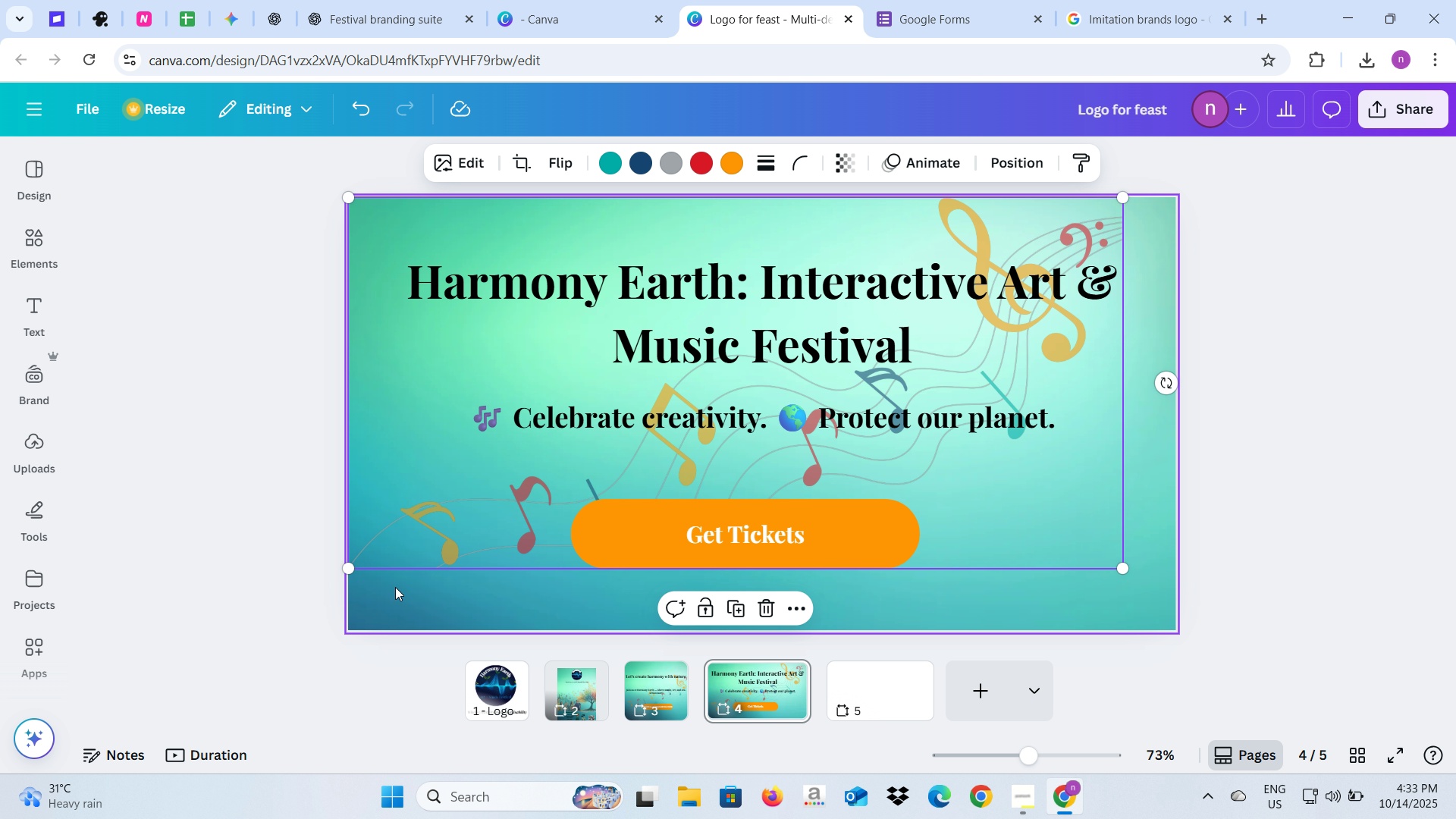 
left_click([395, 587])
 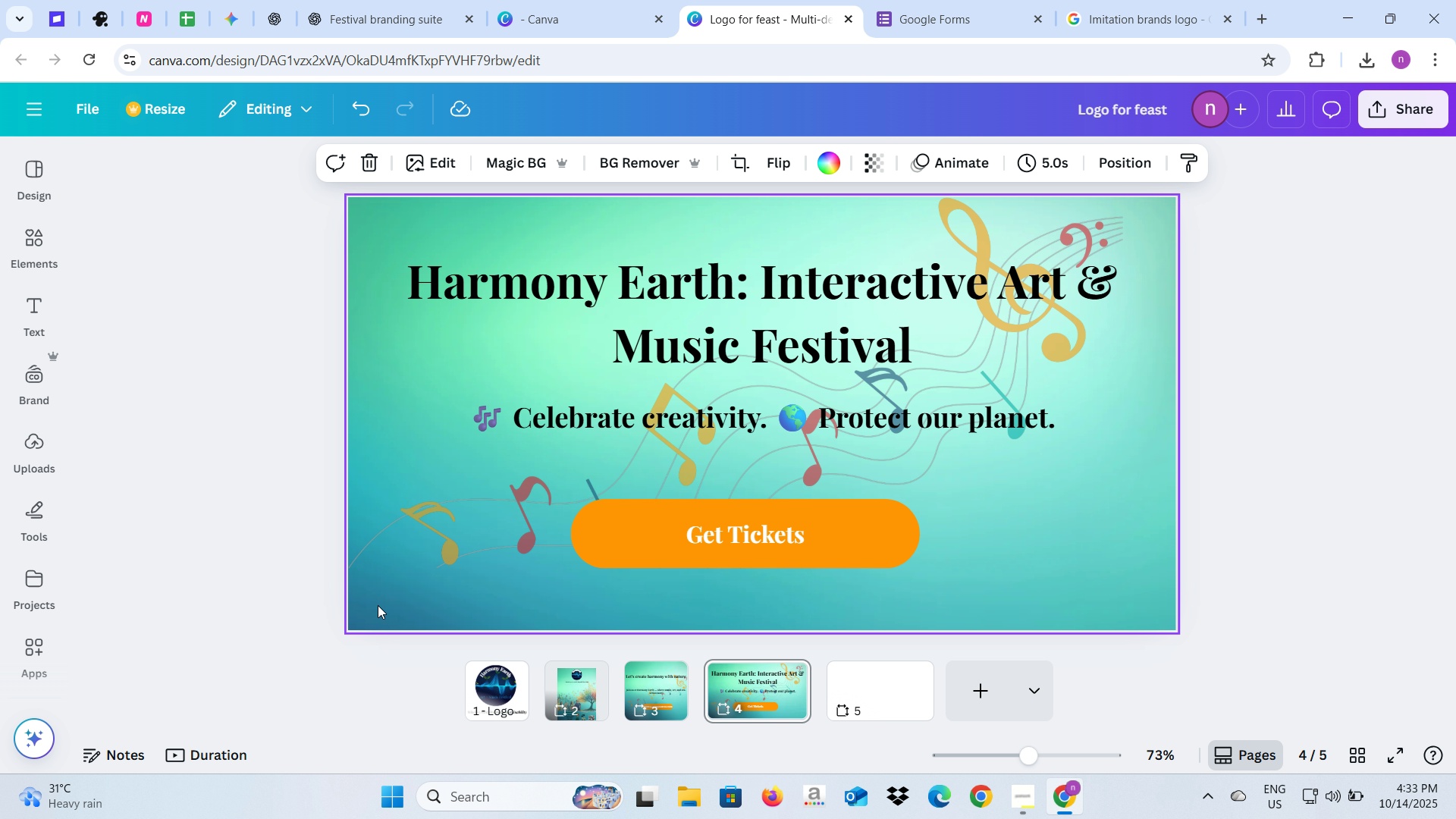 
key(Control+C)
 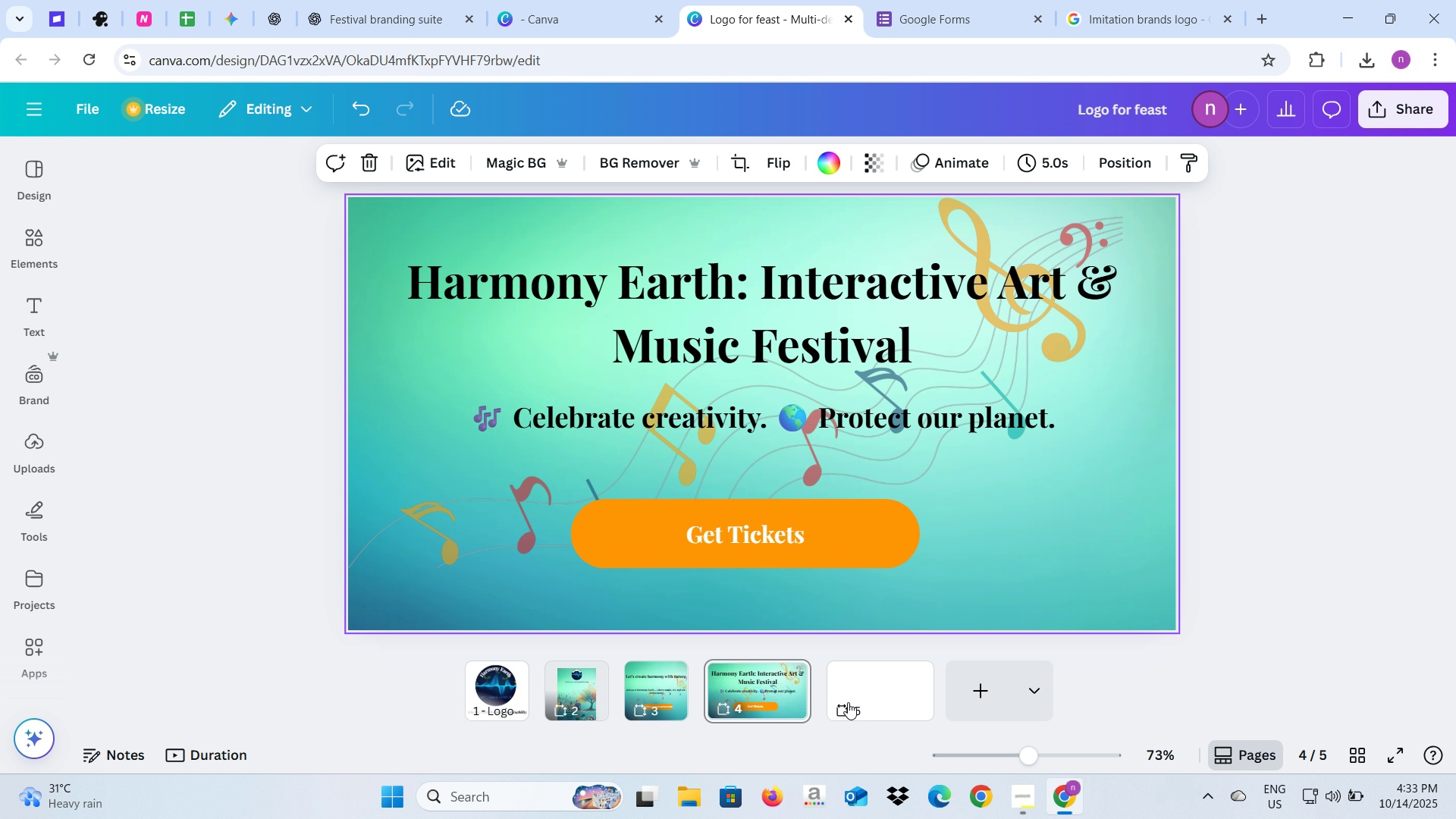 
left_click([848, 702])
 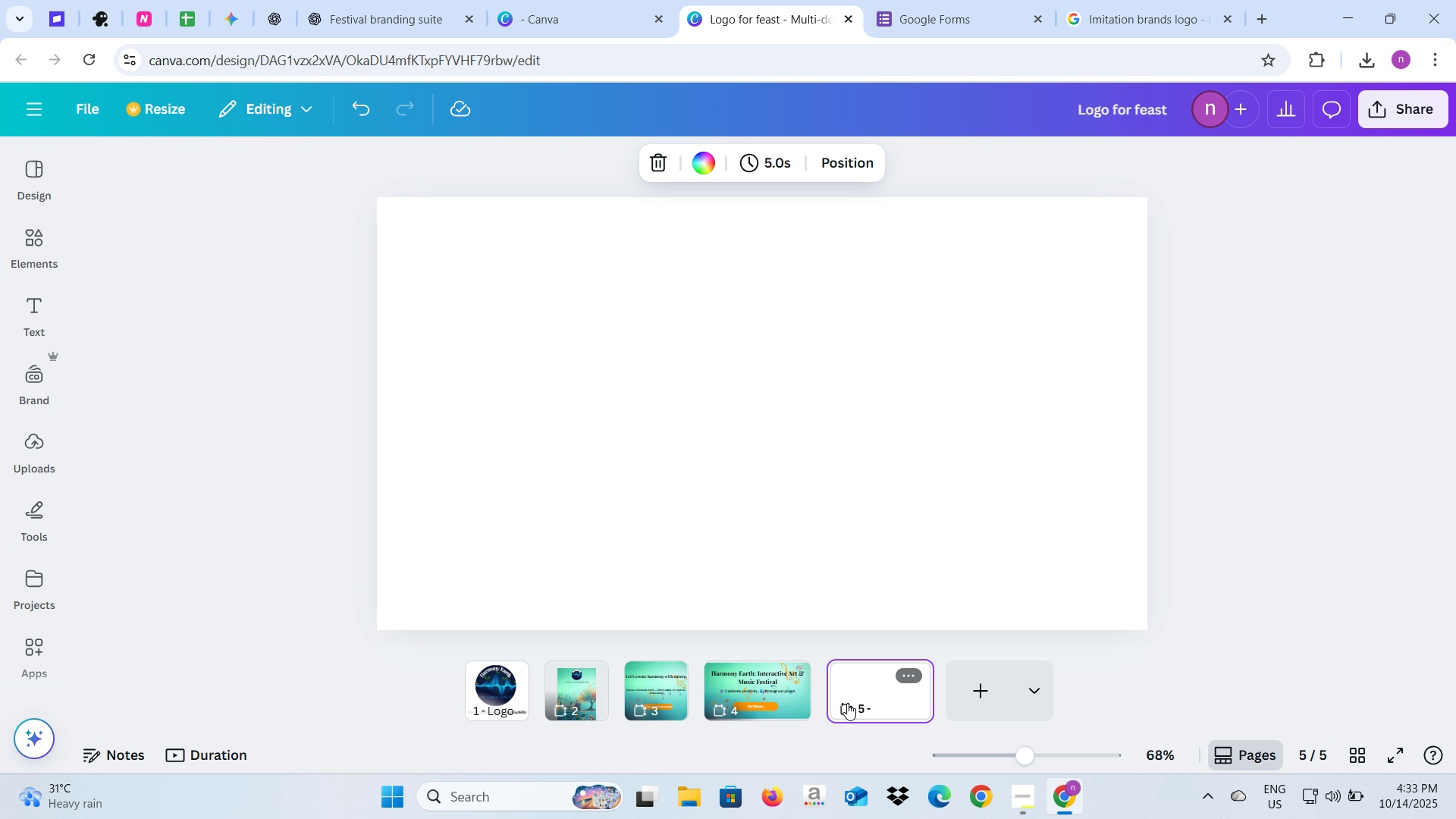 
key(Control+V)
 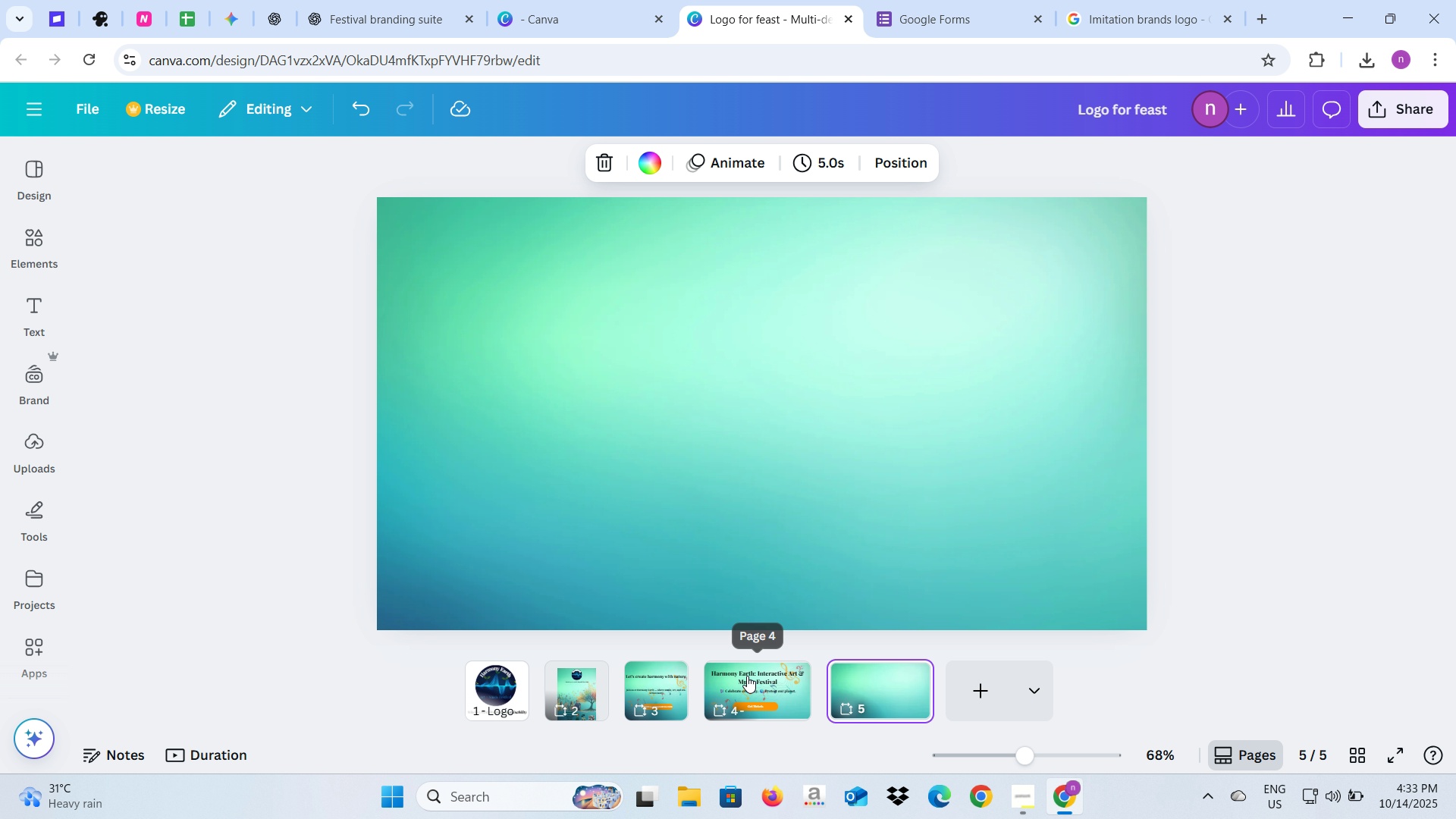 
left_click([746, 676])
 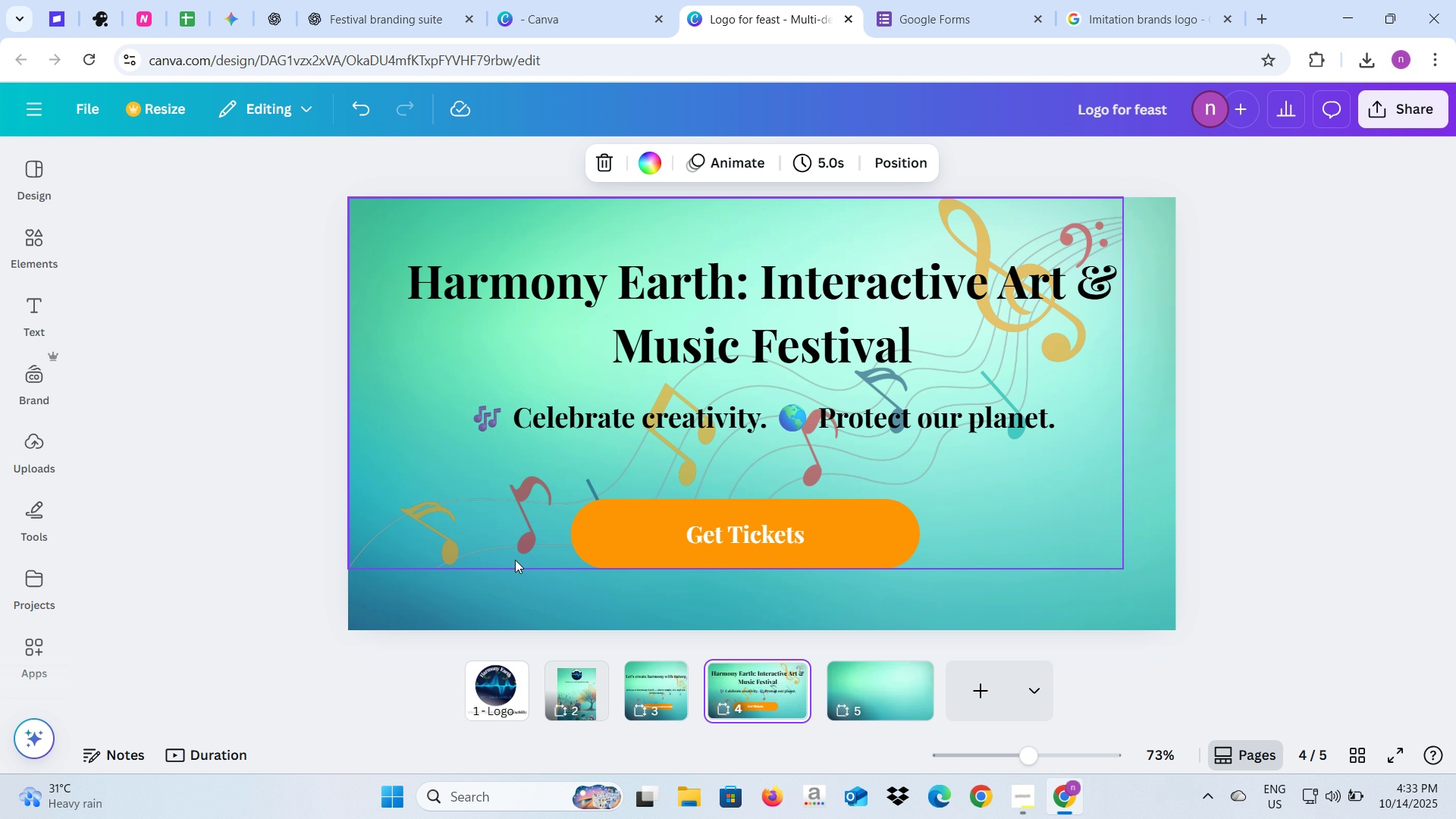 
left_click([492, 548])
 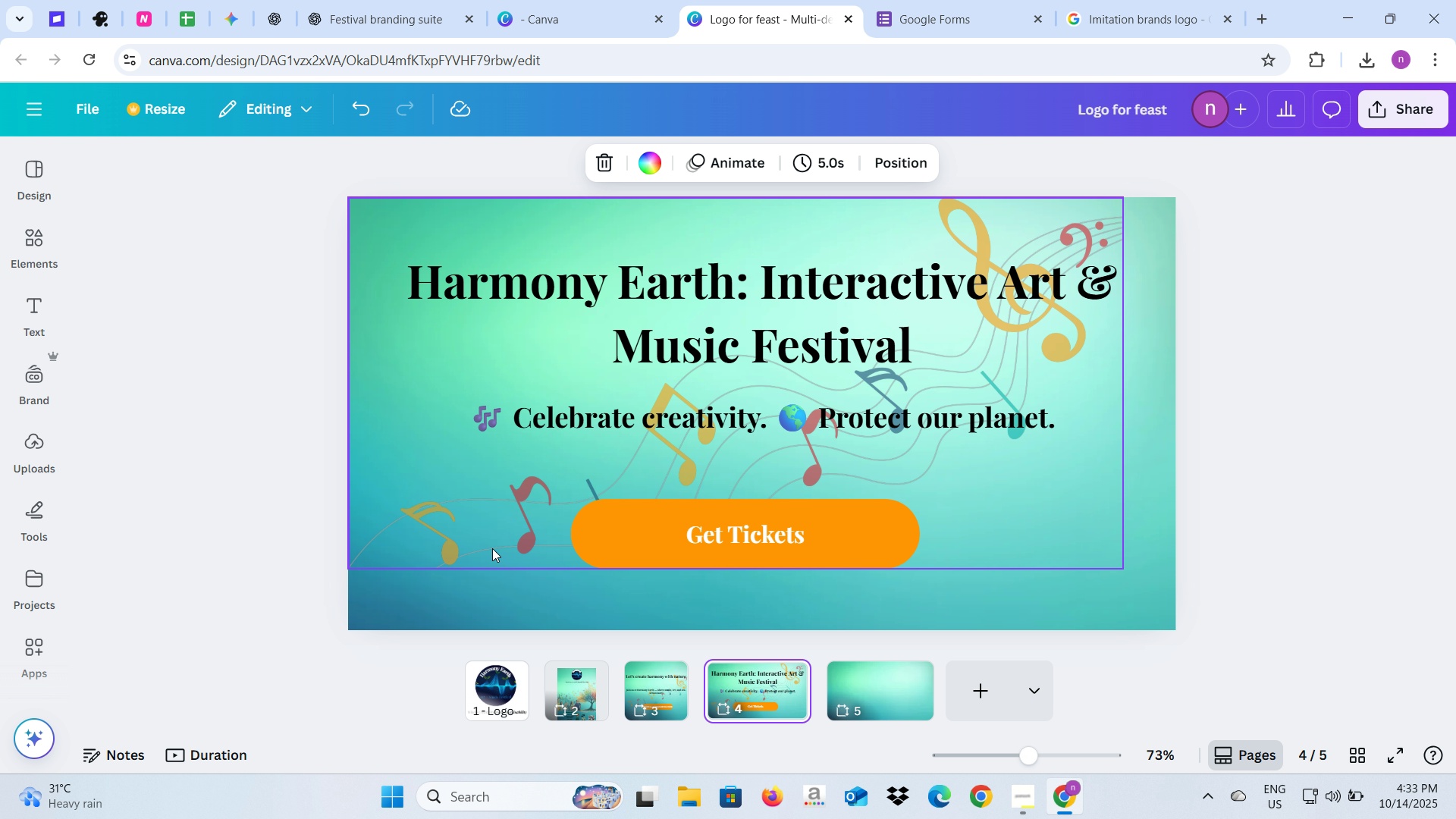 
key(Control+C)
 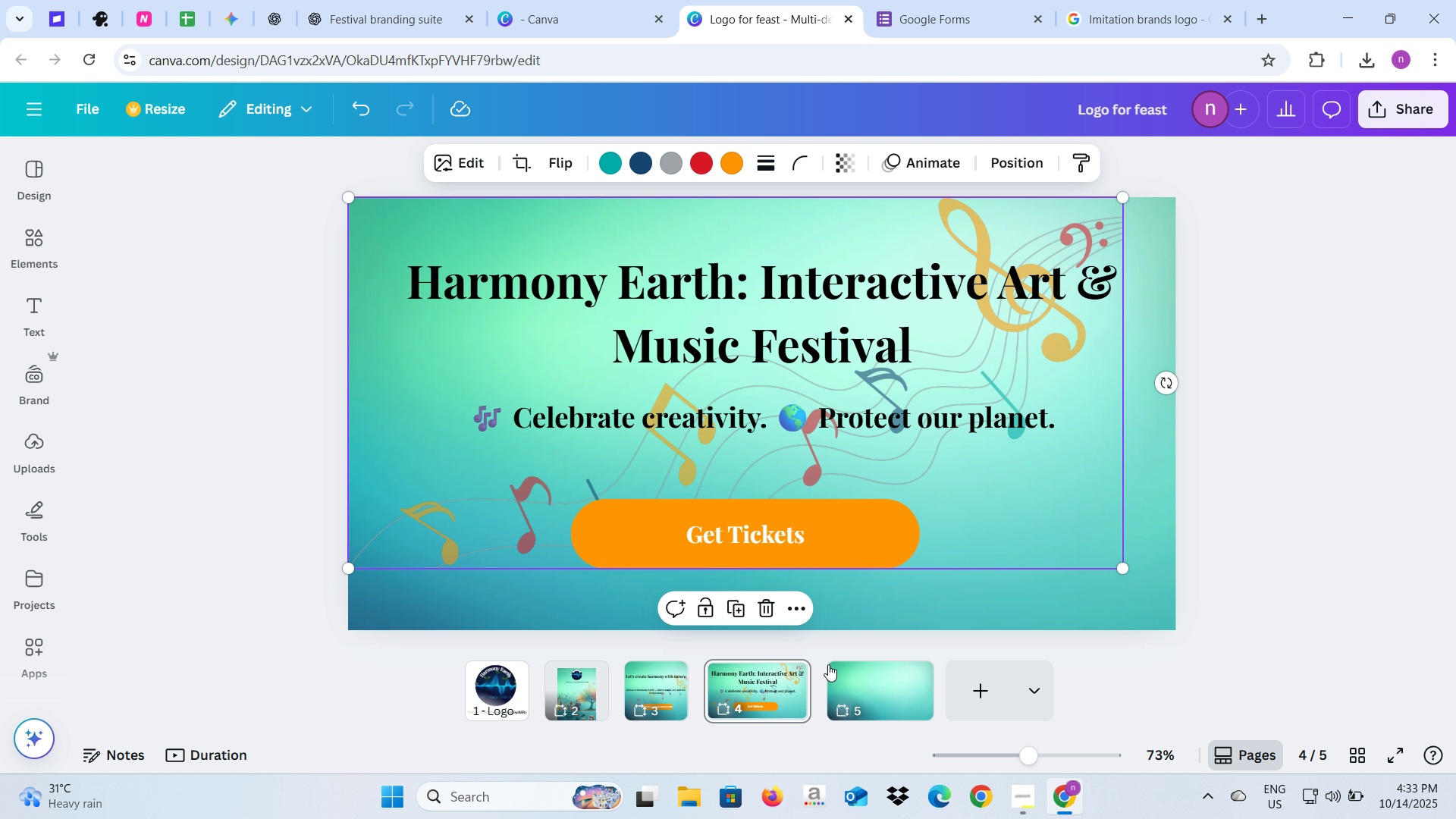 
left_click([879, 677])
 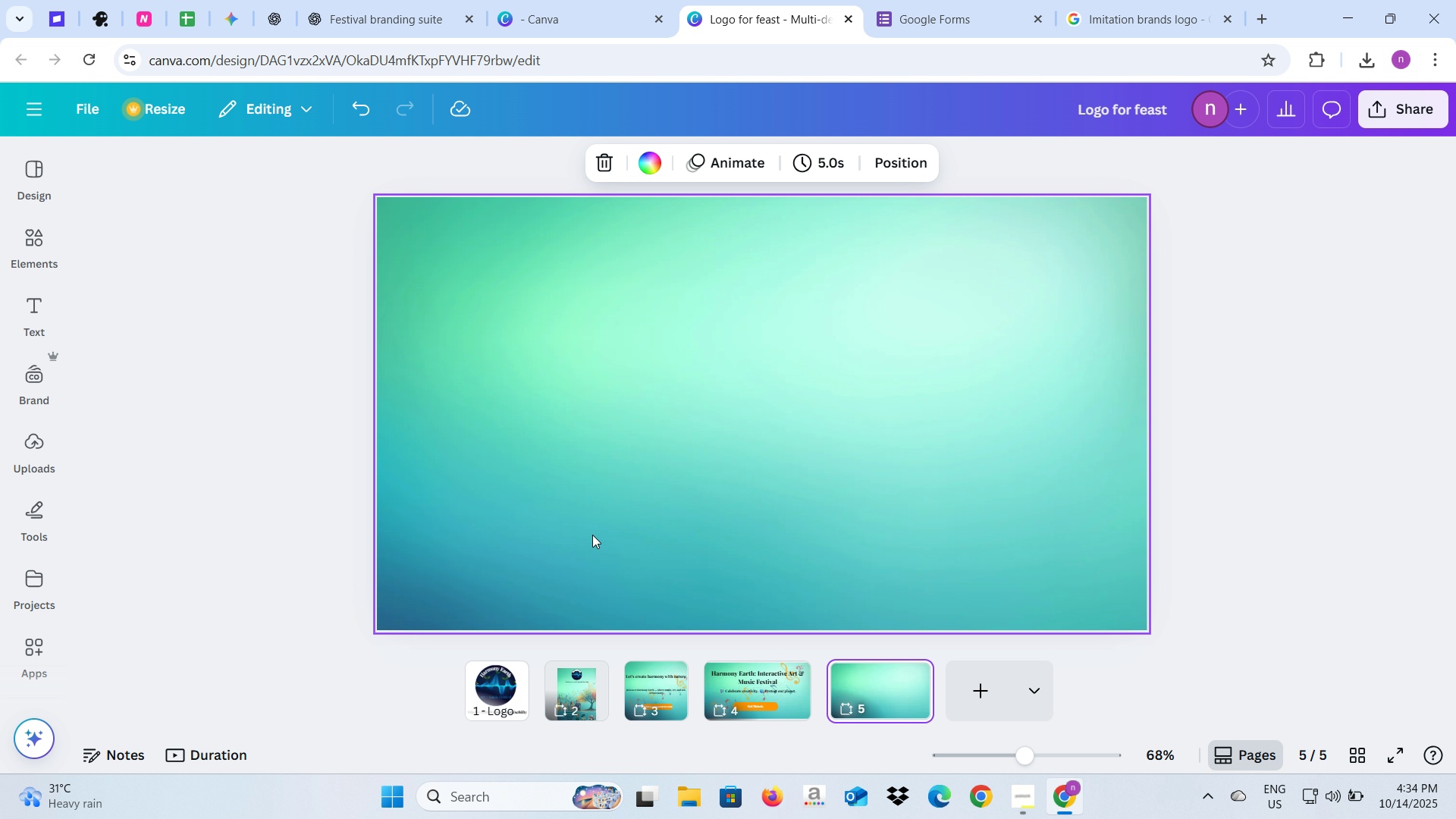 
left_click([592, 535])
 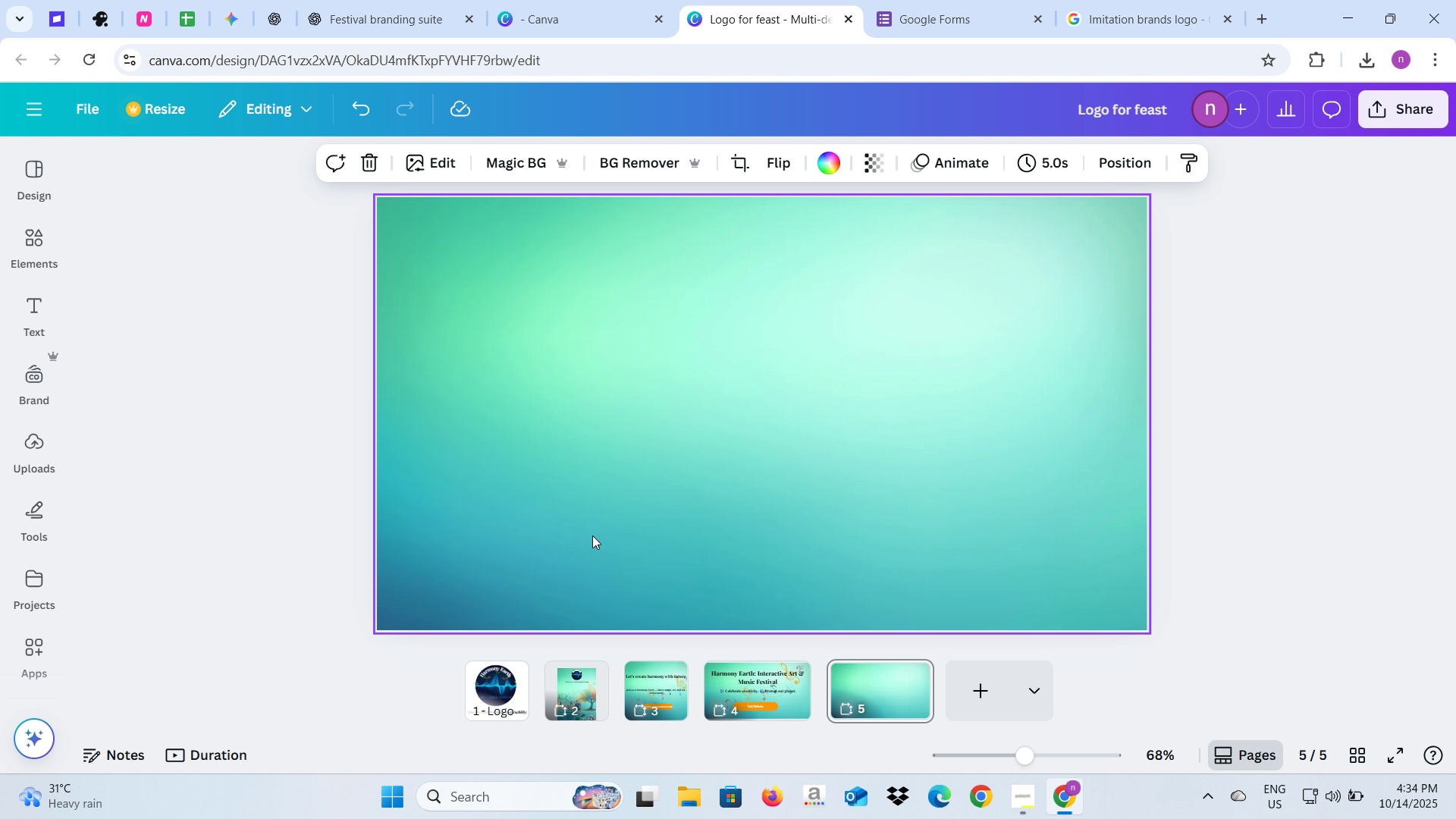 
key(Control+V)
 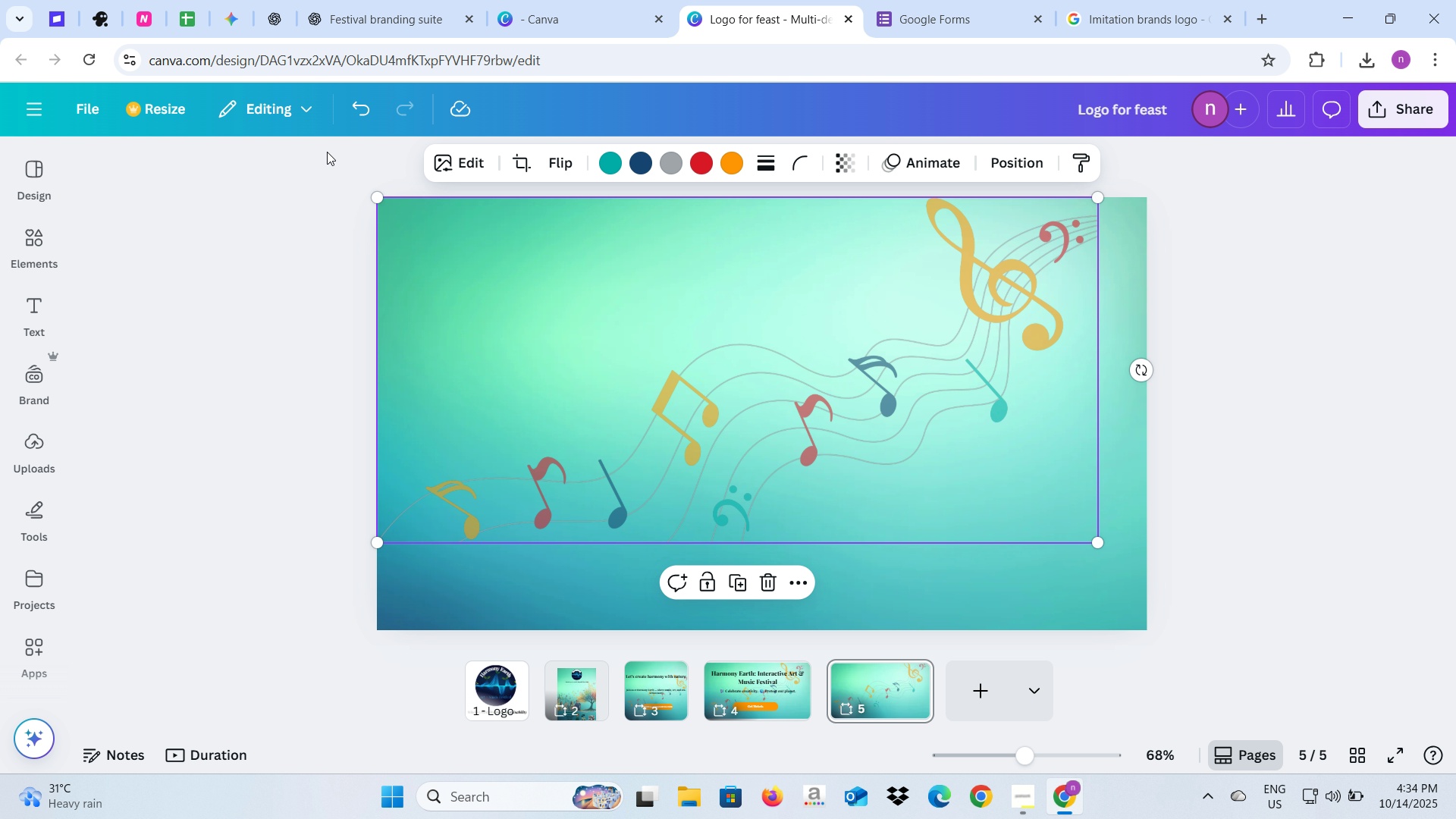 
left_click([350, 23])
 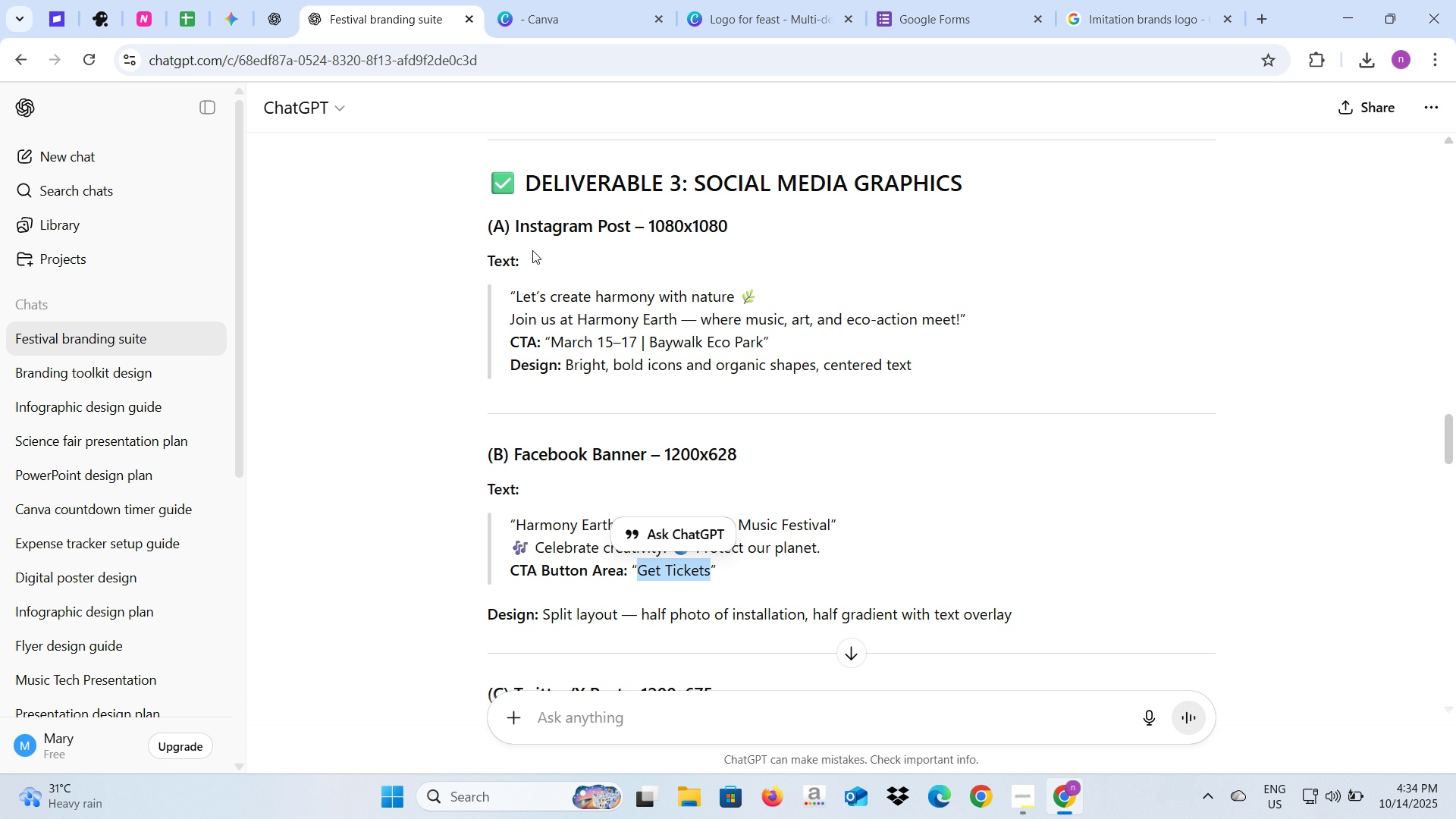 
scroll: coordinate [589, 331], scroll_direction: down, amount: 2.0
 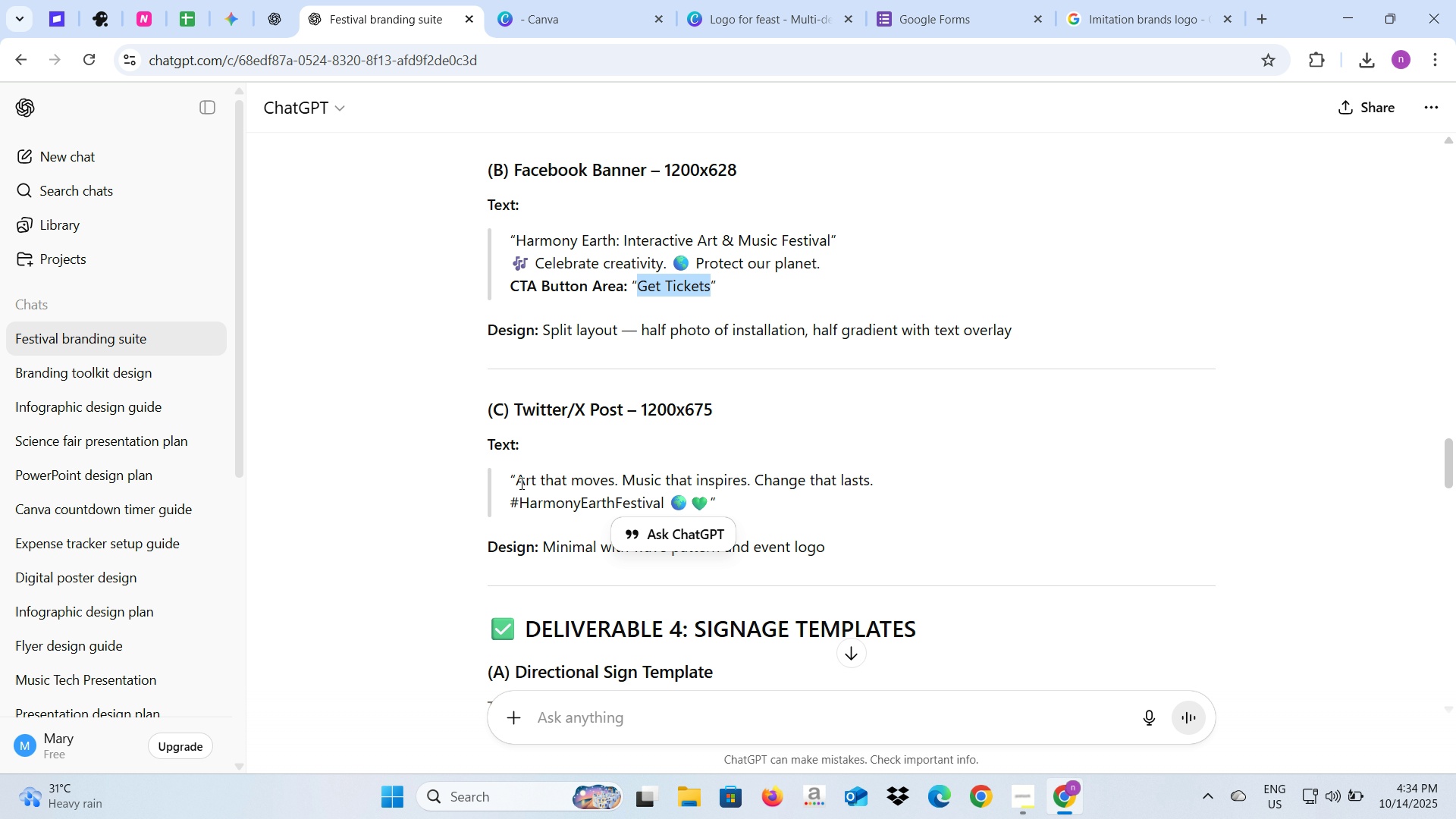 
left_click_drag(start_coordinate=[518, 482], to_coordinate=[878, 483])
 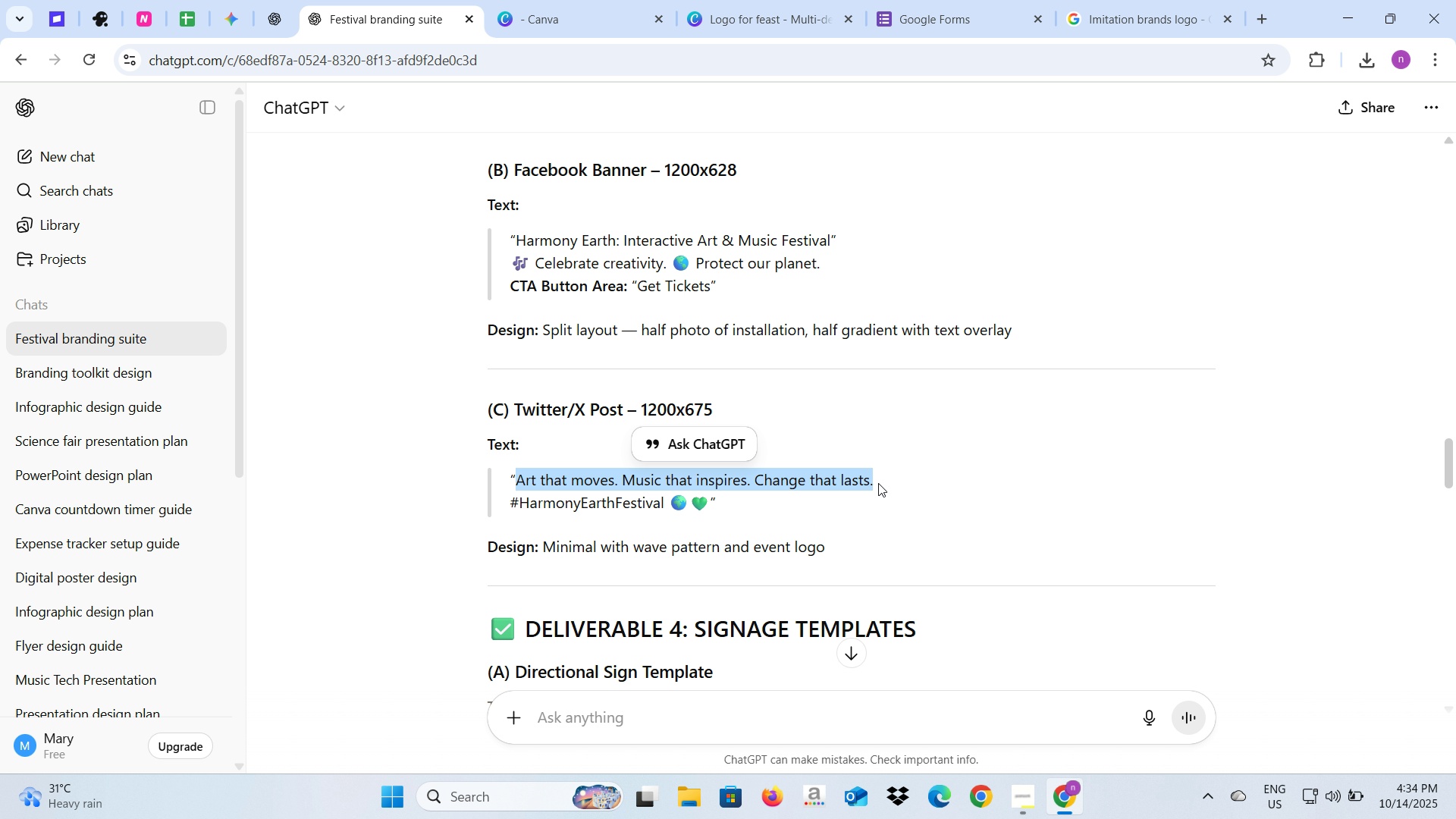 
key(Control+C)
 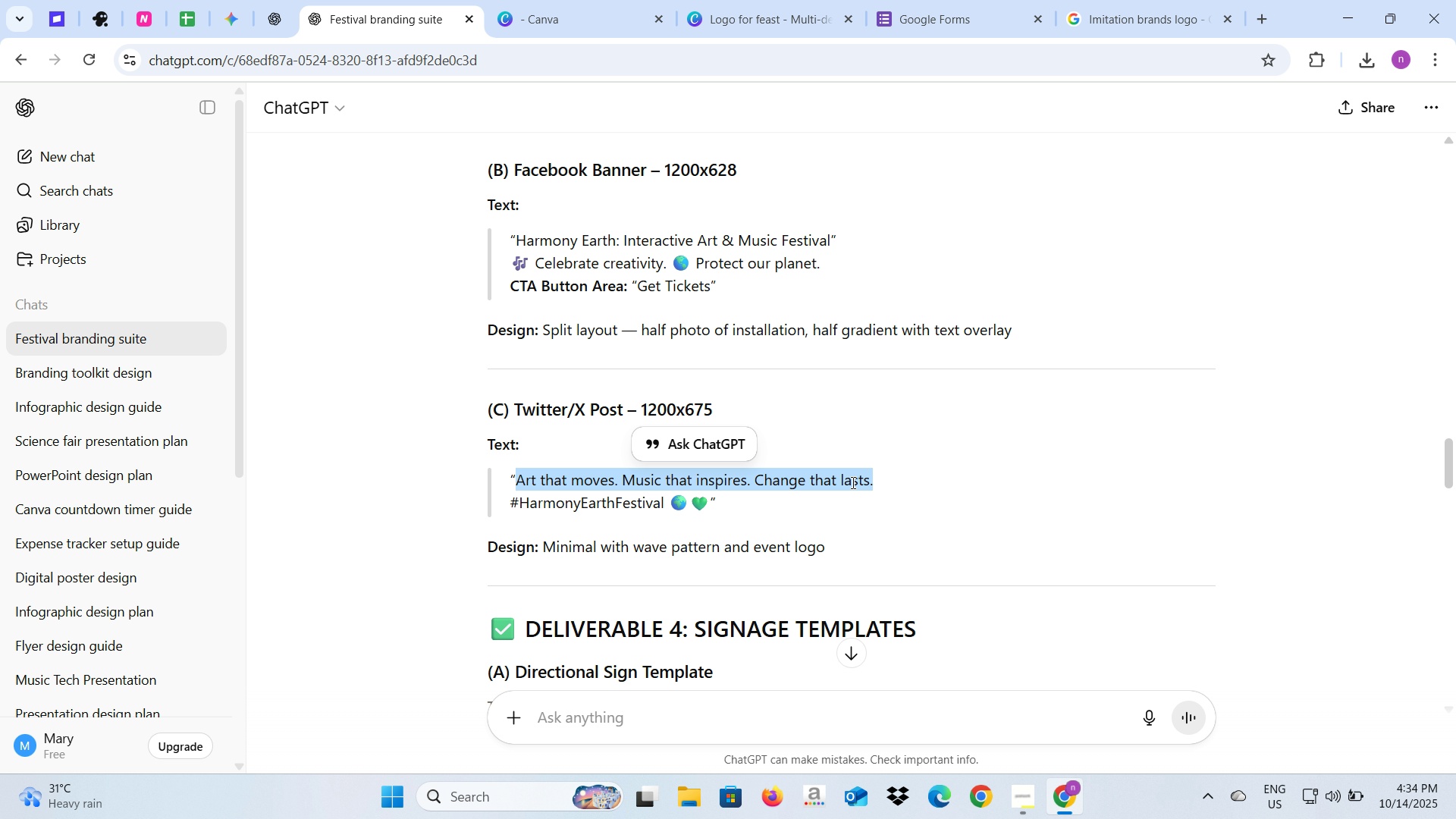 
key(Control+C)
 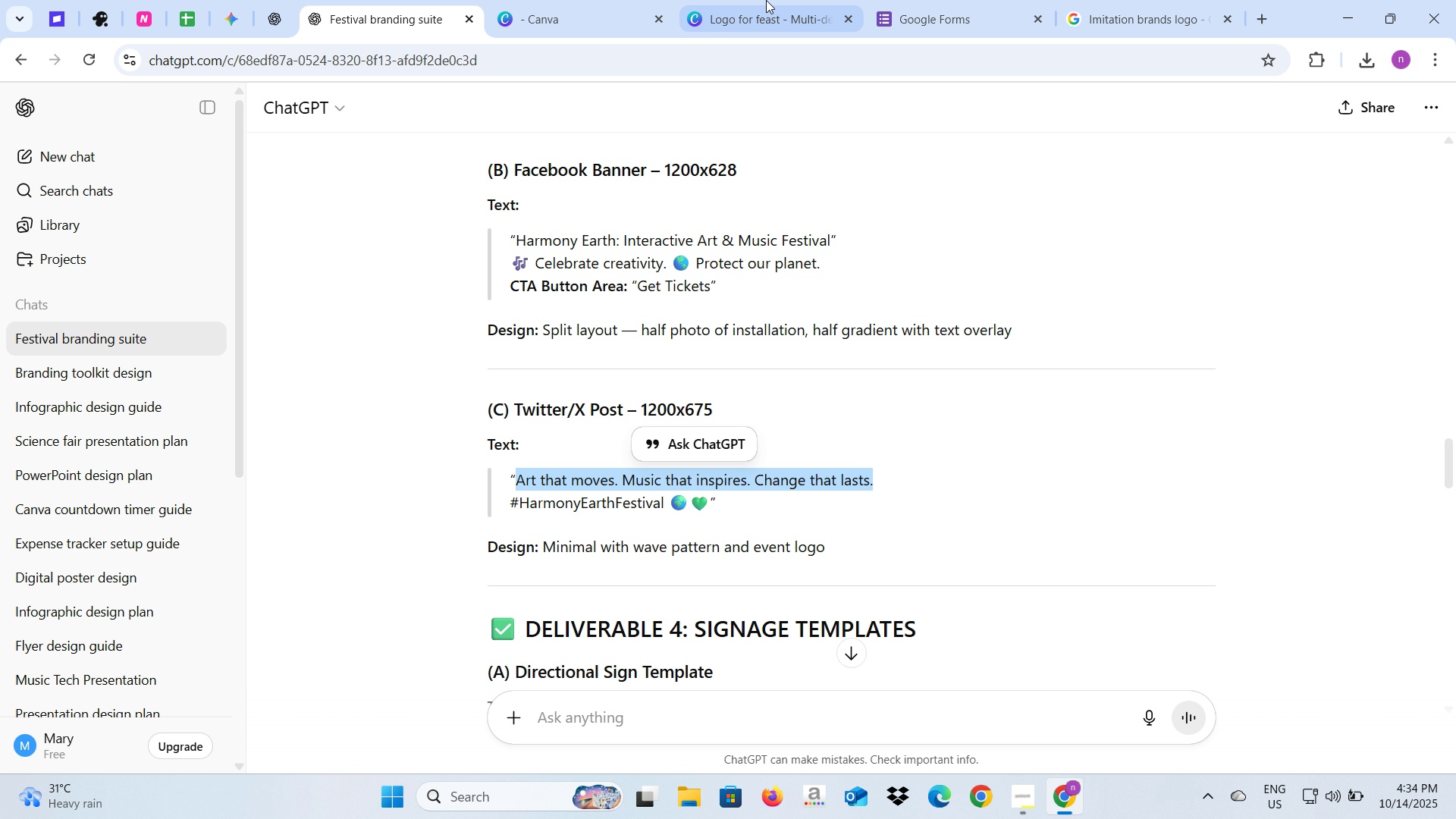 
left_click([766, 0])
 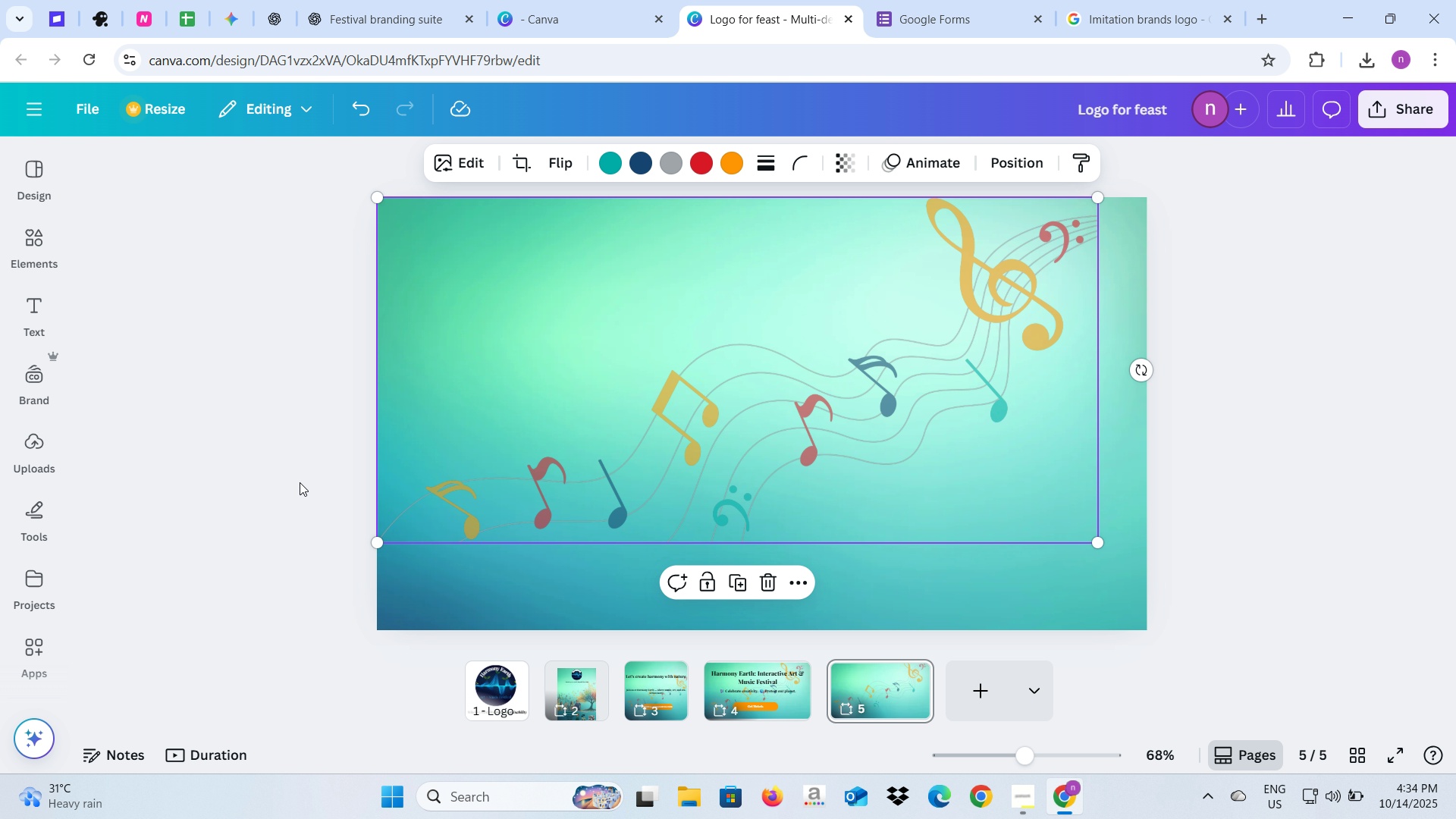 
left_click([300, 482])
 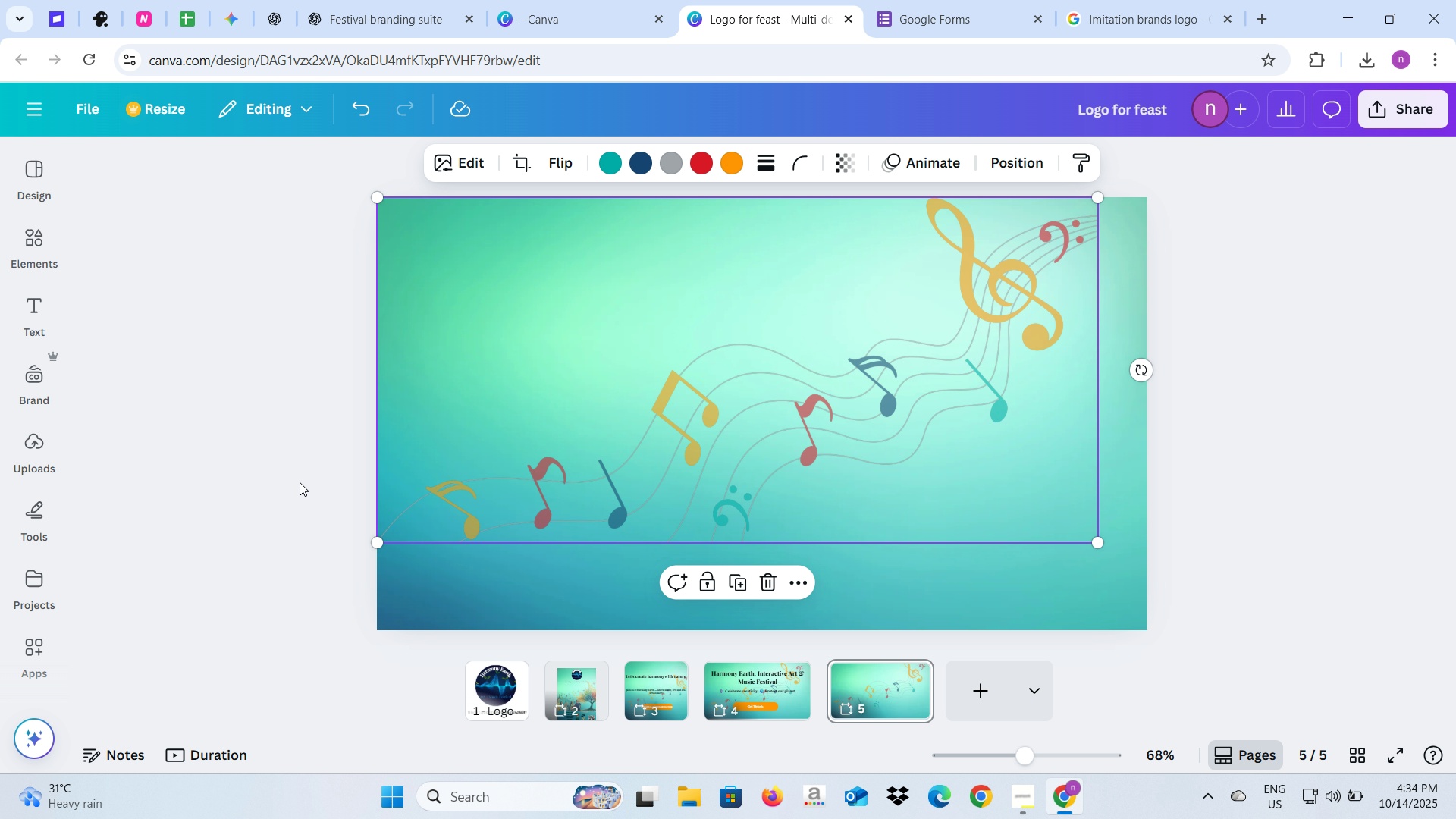 
hold_key(key=ControlLeft, duration=0.34)
 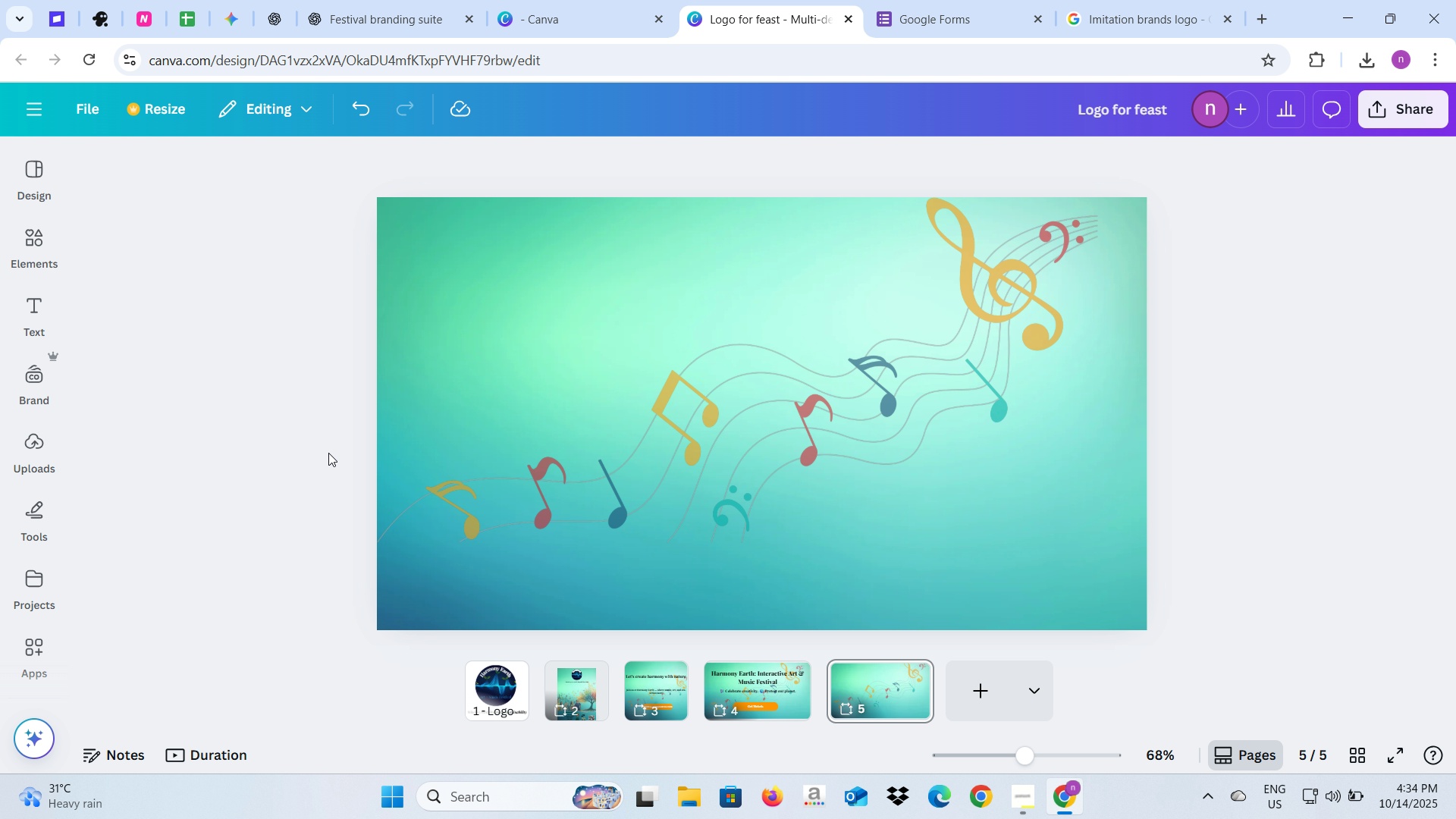 
key(V)
 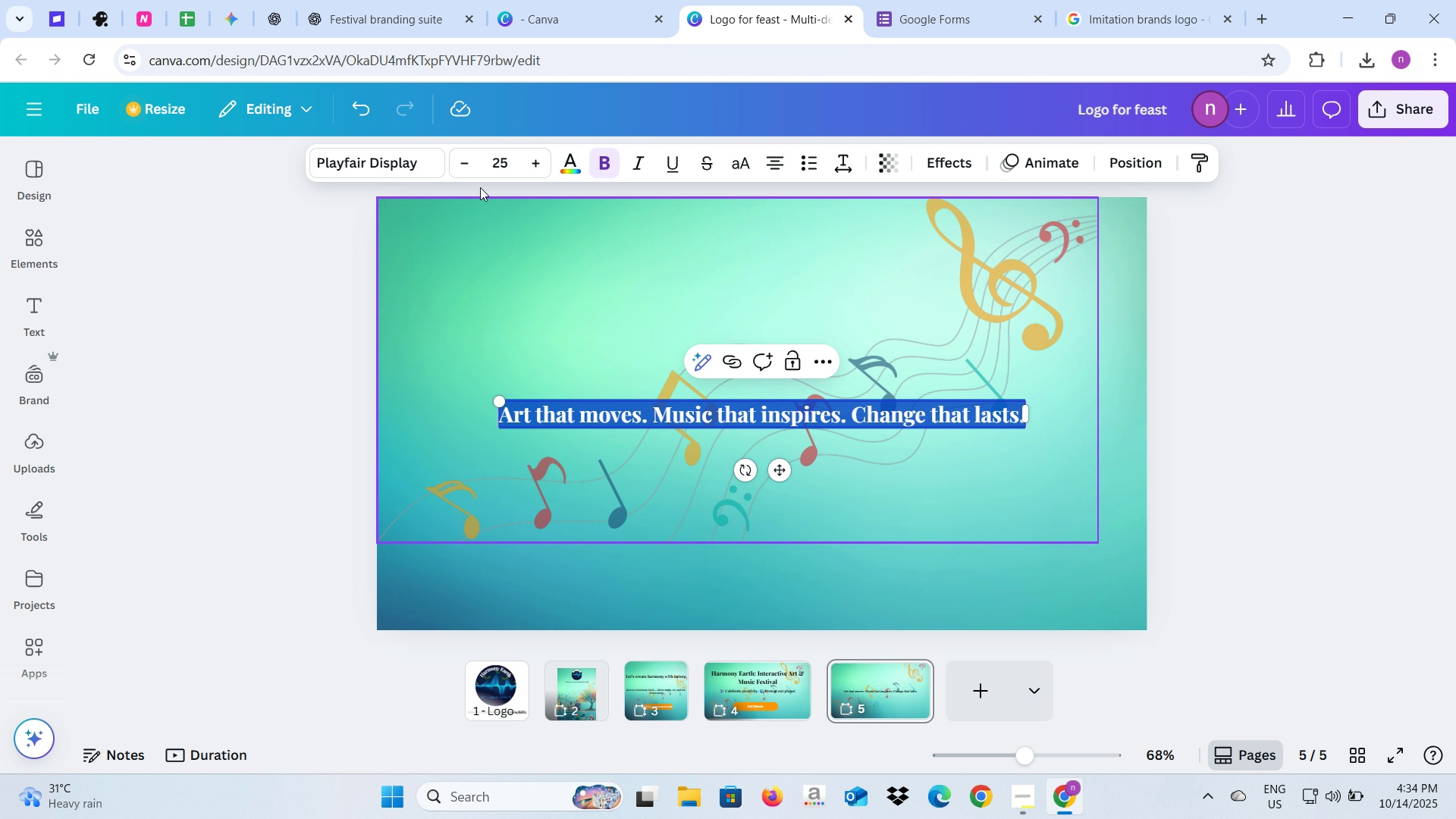 
left_click([515, 153])
 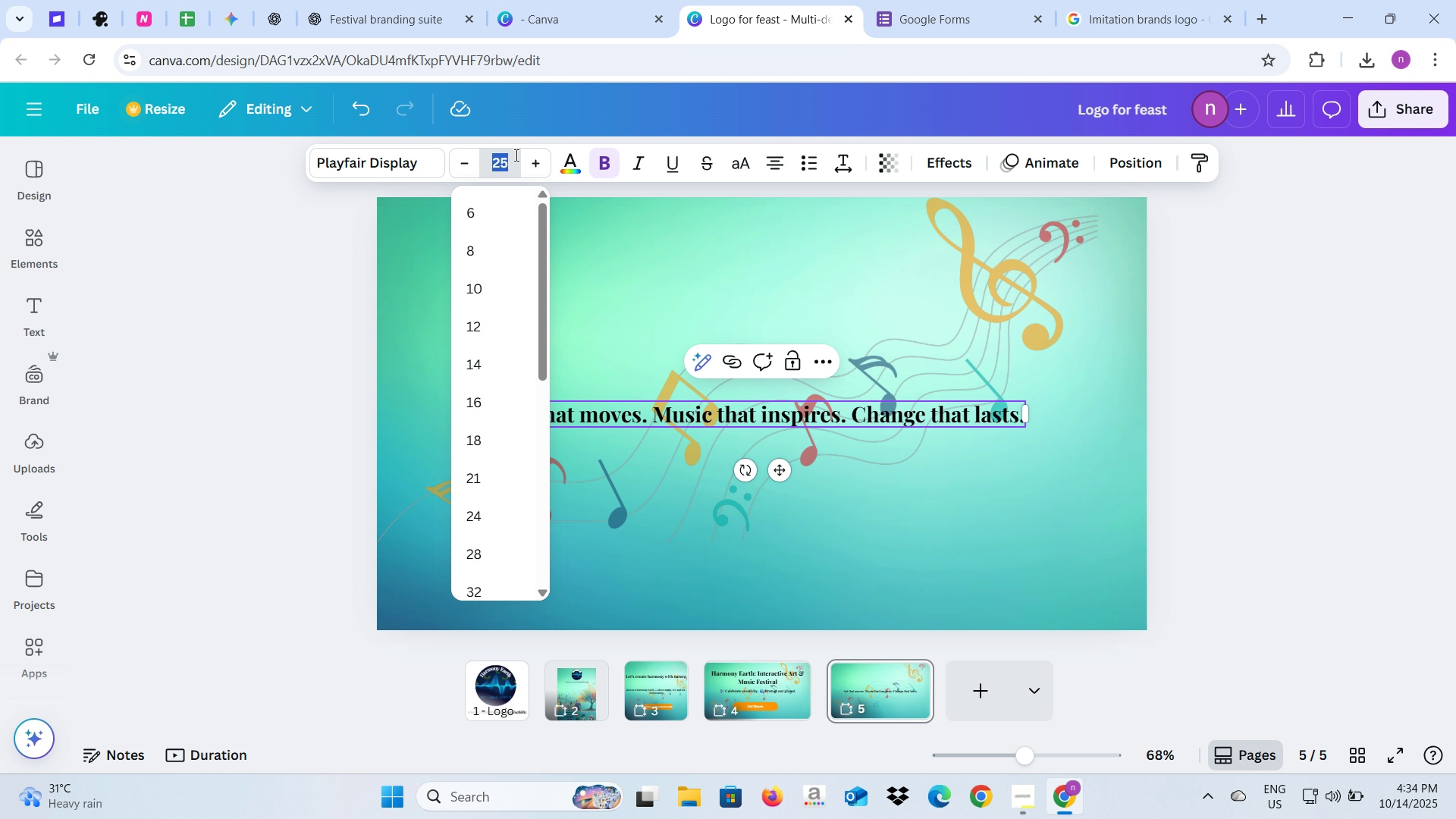 
type(50)
 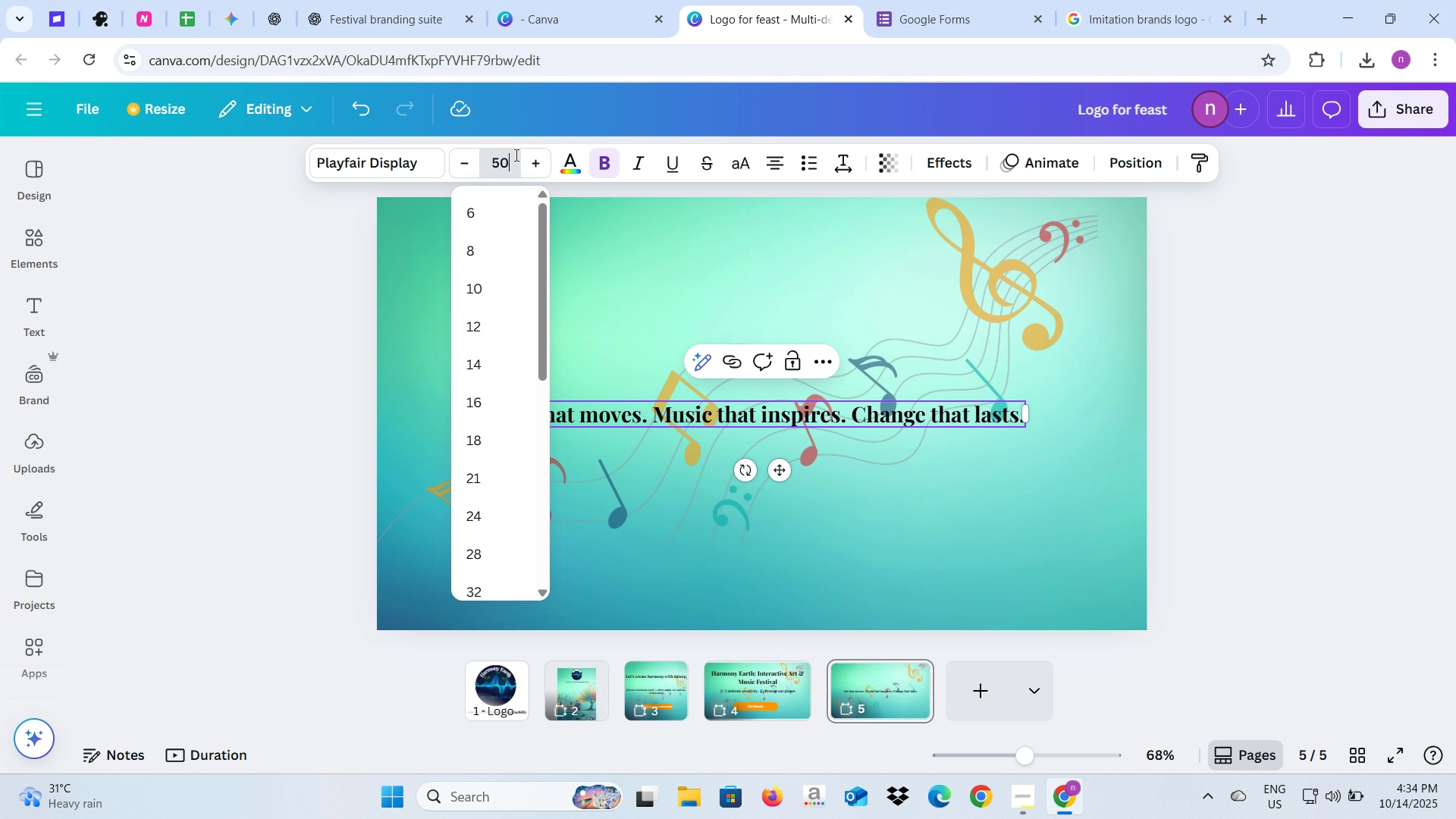 
key(Enter)
 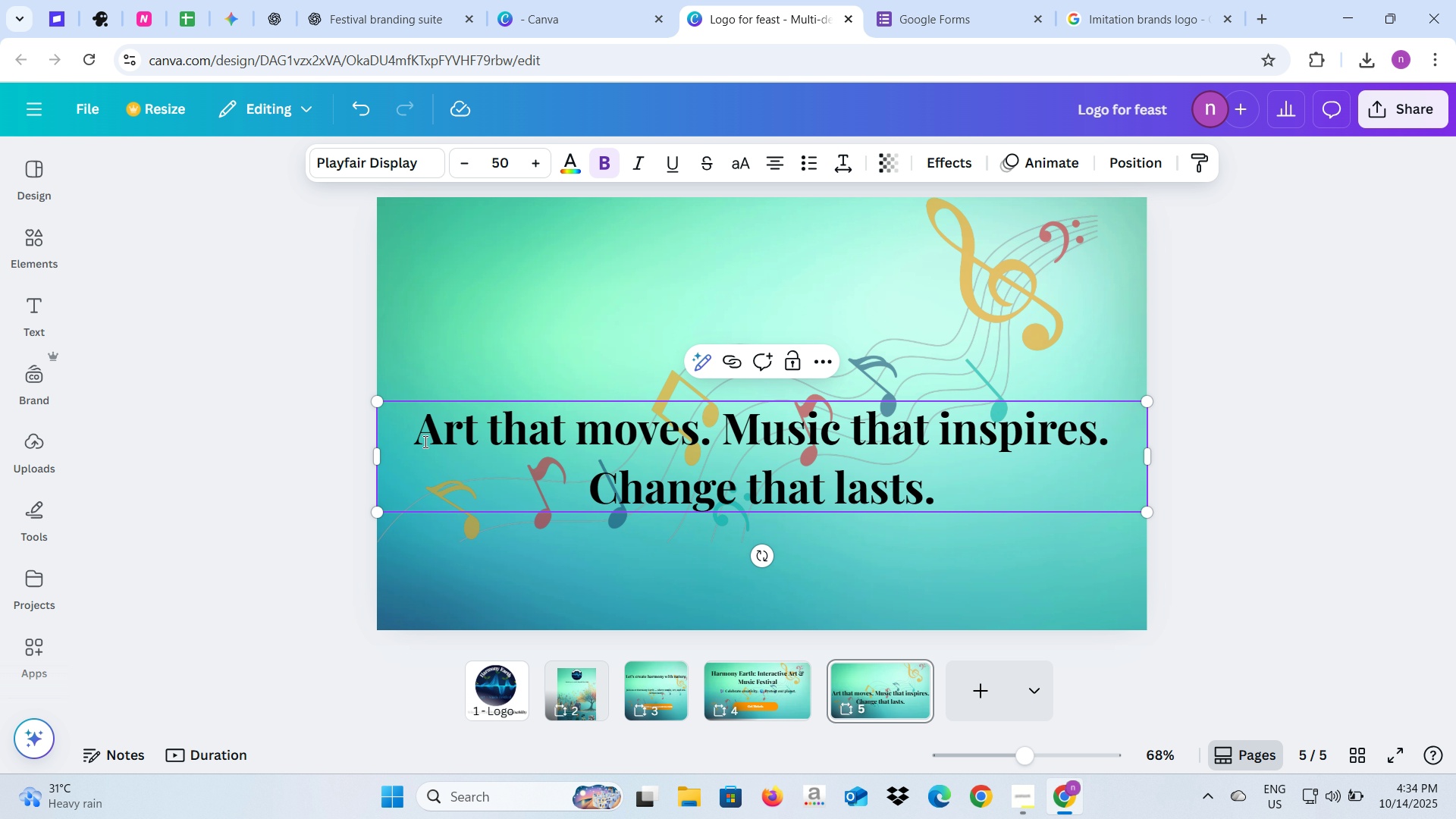 
left_click([356, 453])
 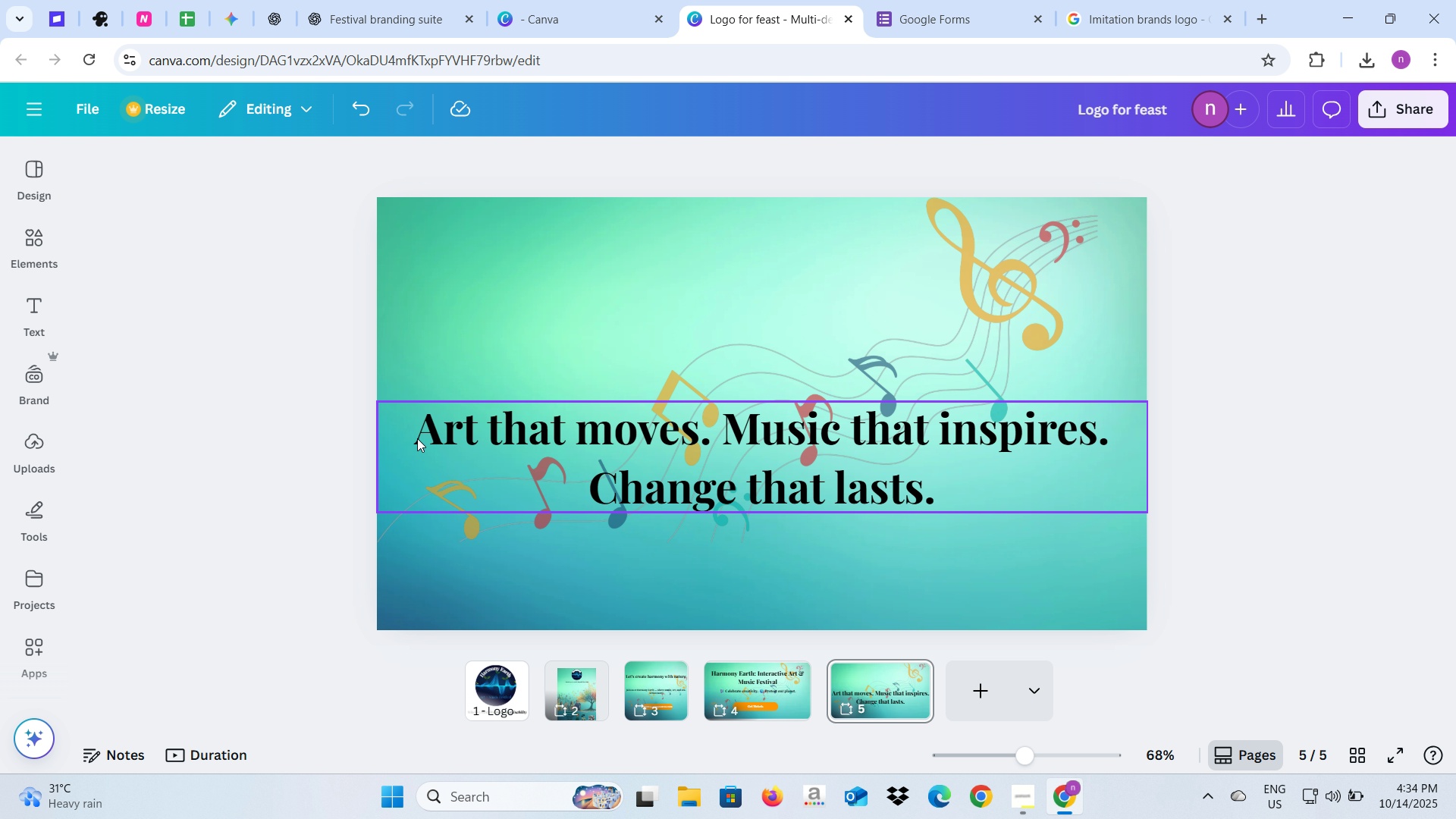 
left_click([417, 438])
 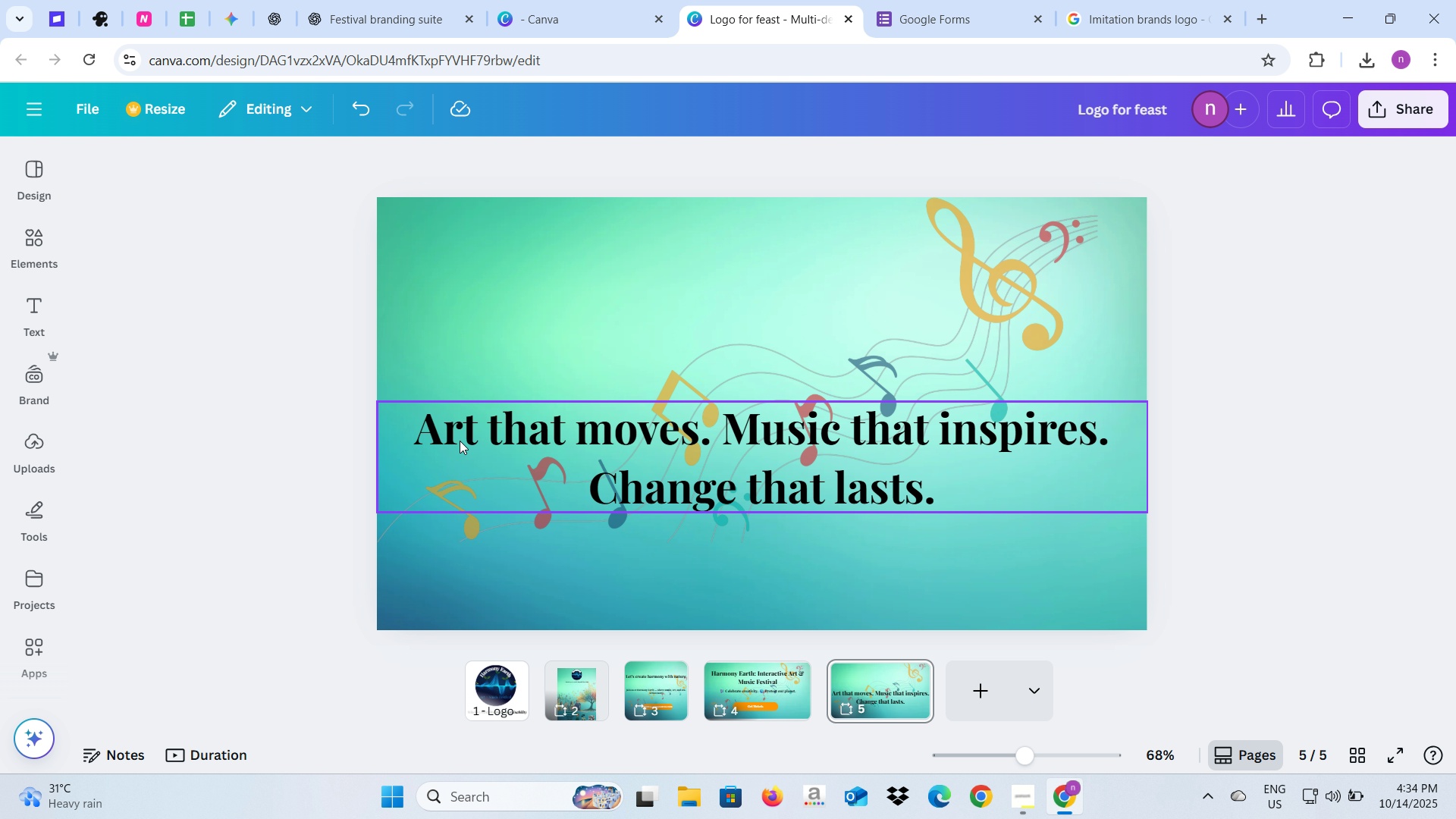 
left_click_drag(start_coordinate=[460, 441], to_coordinate=[457, 295])
 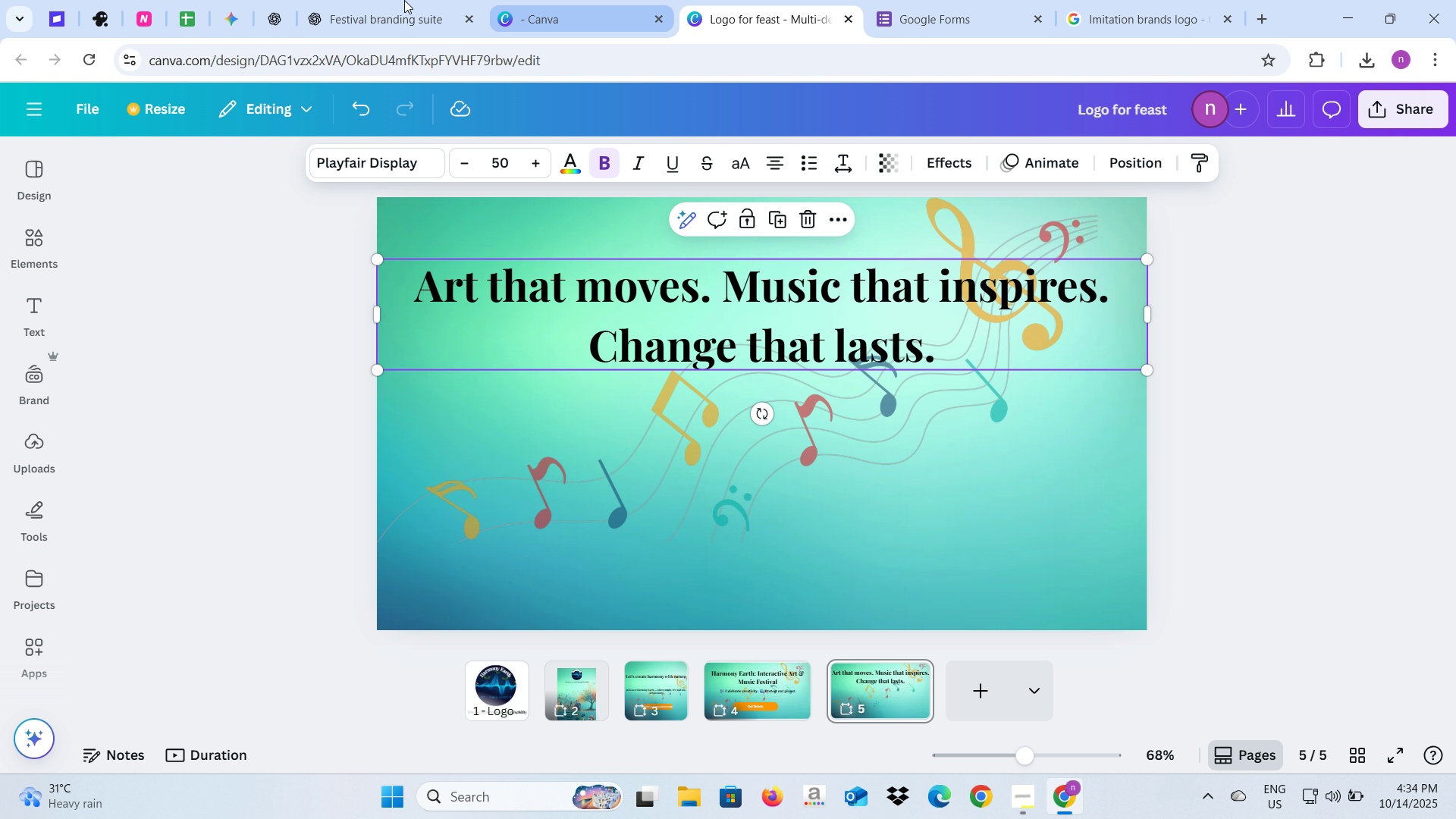 
left_click([400, 0])
 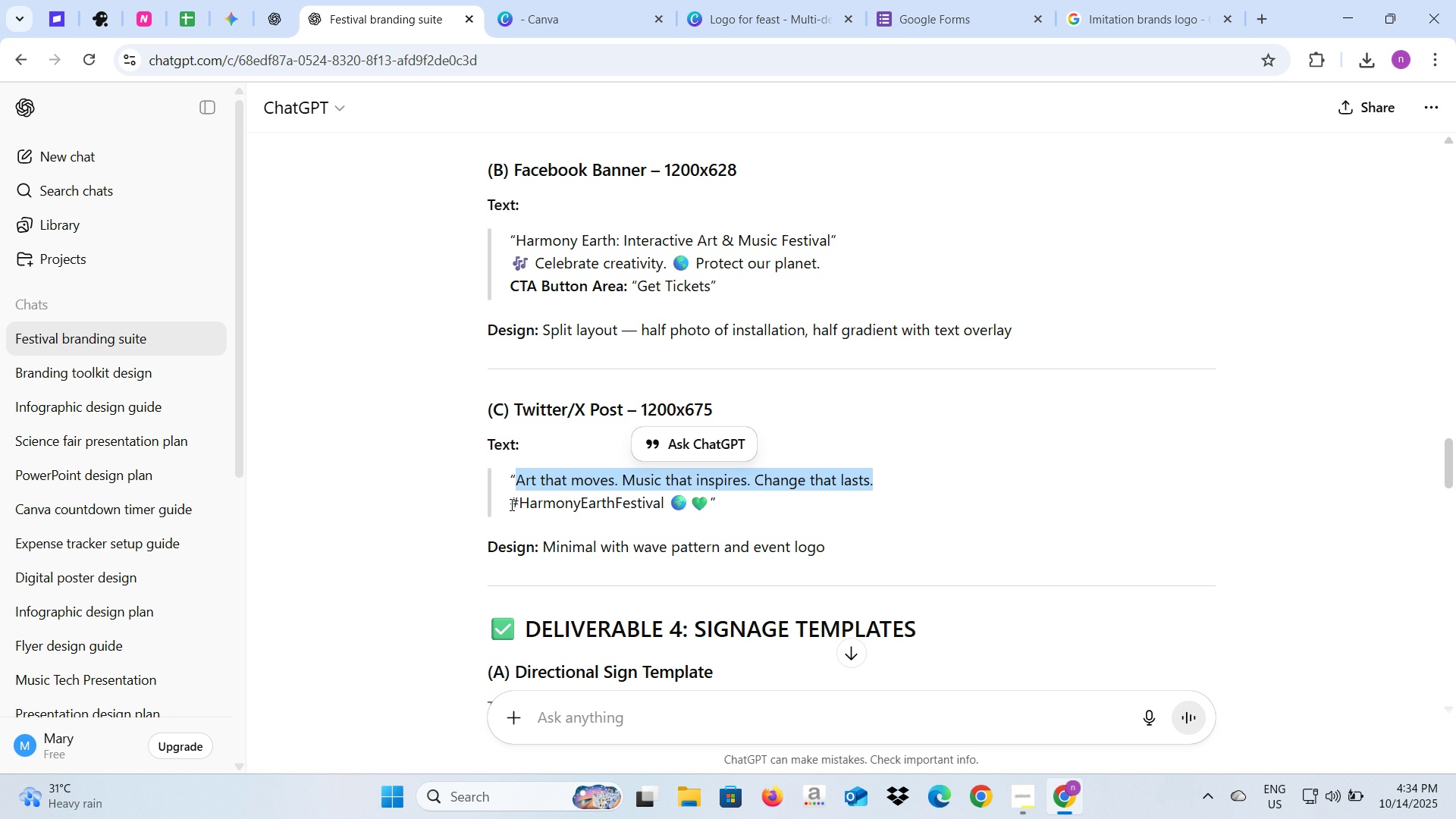 
left_click_drag(start_coordinate=[509, 504], to_coordinate=[703, 506])
 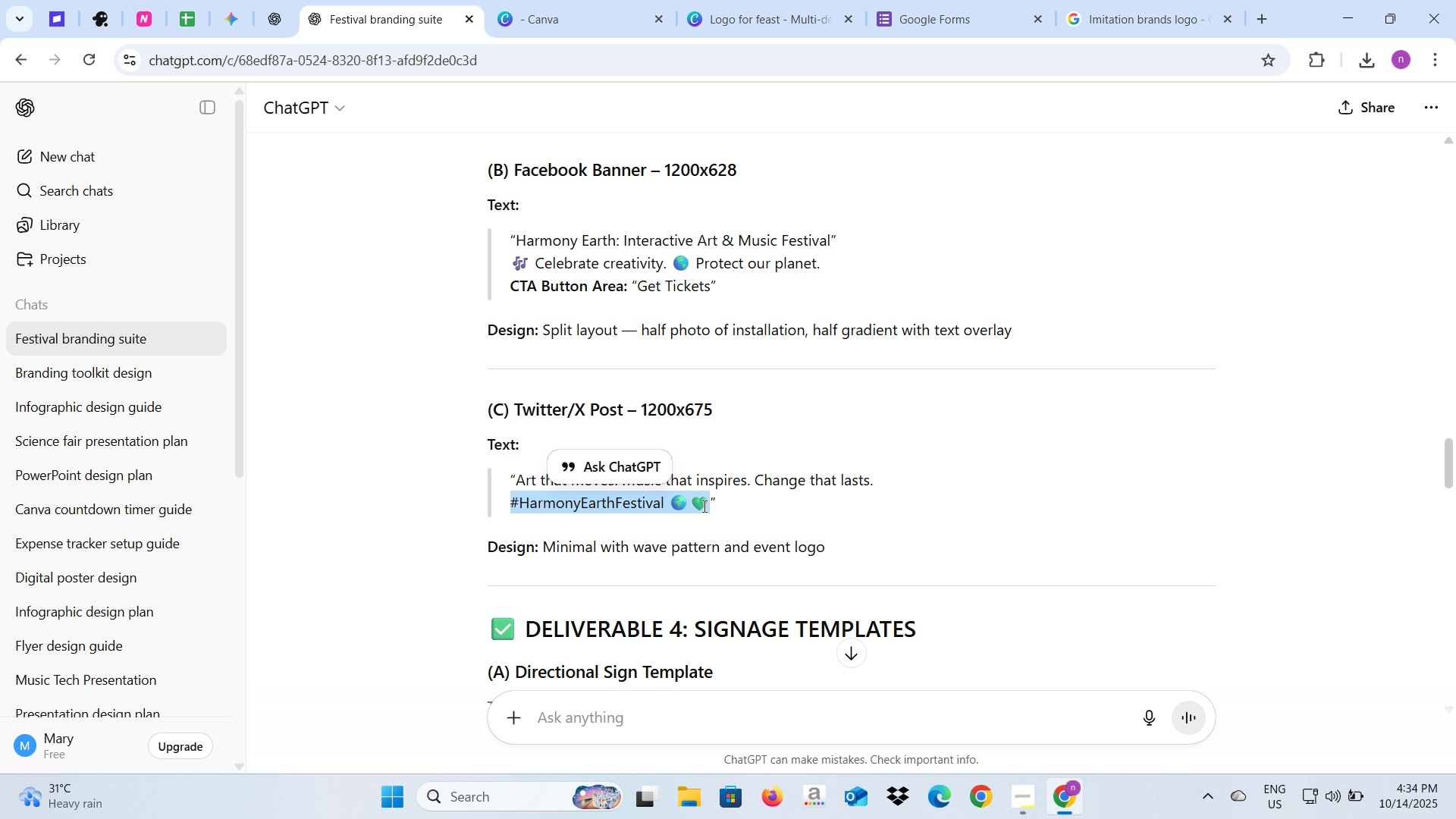 
key(Control+C)
 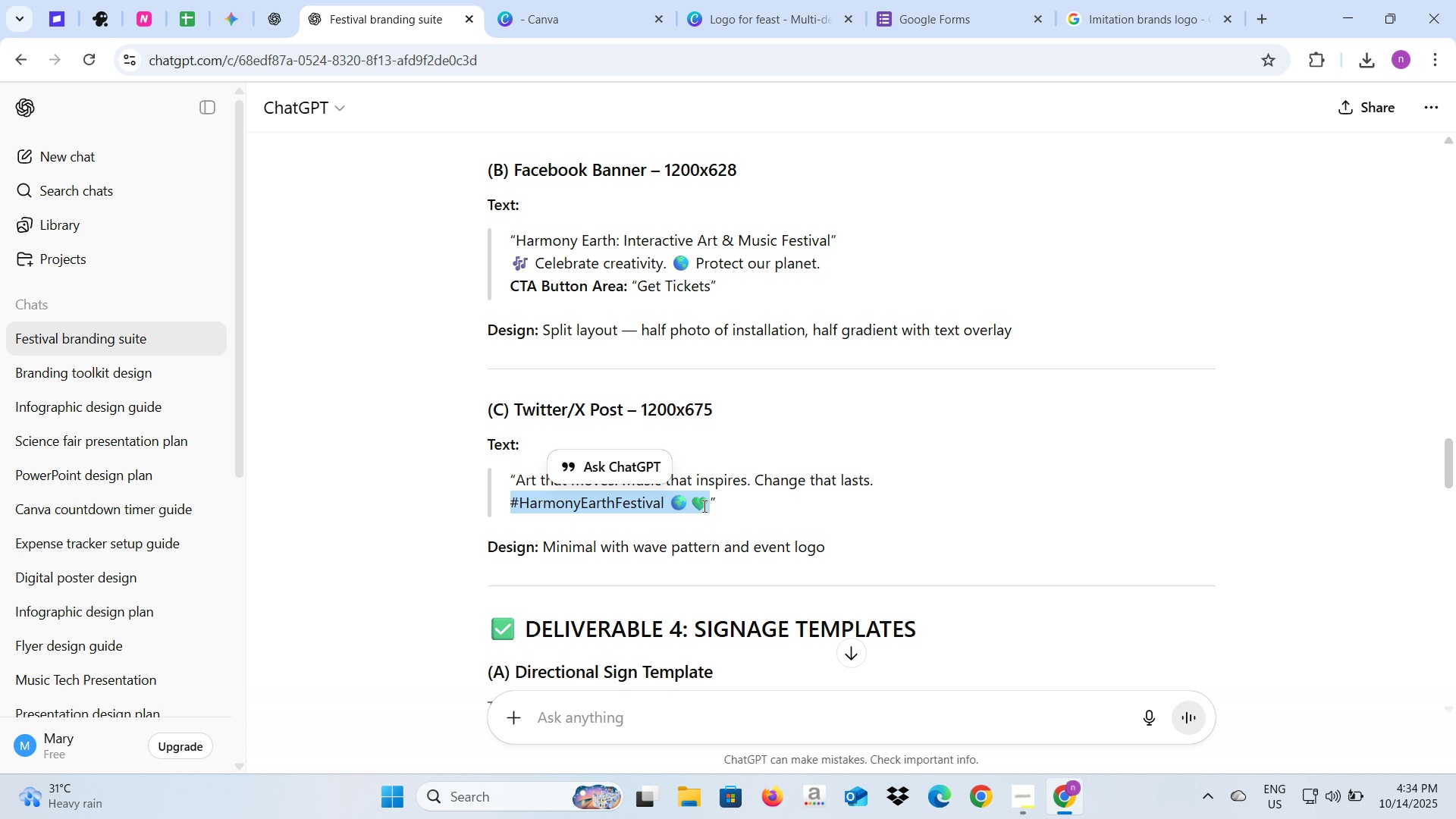 
key(Control+C)
 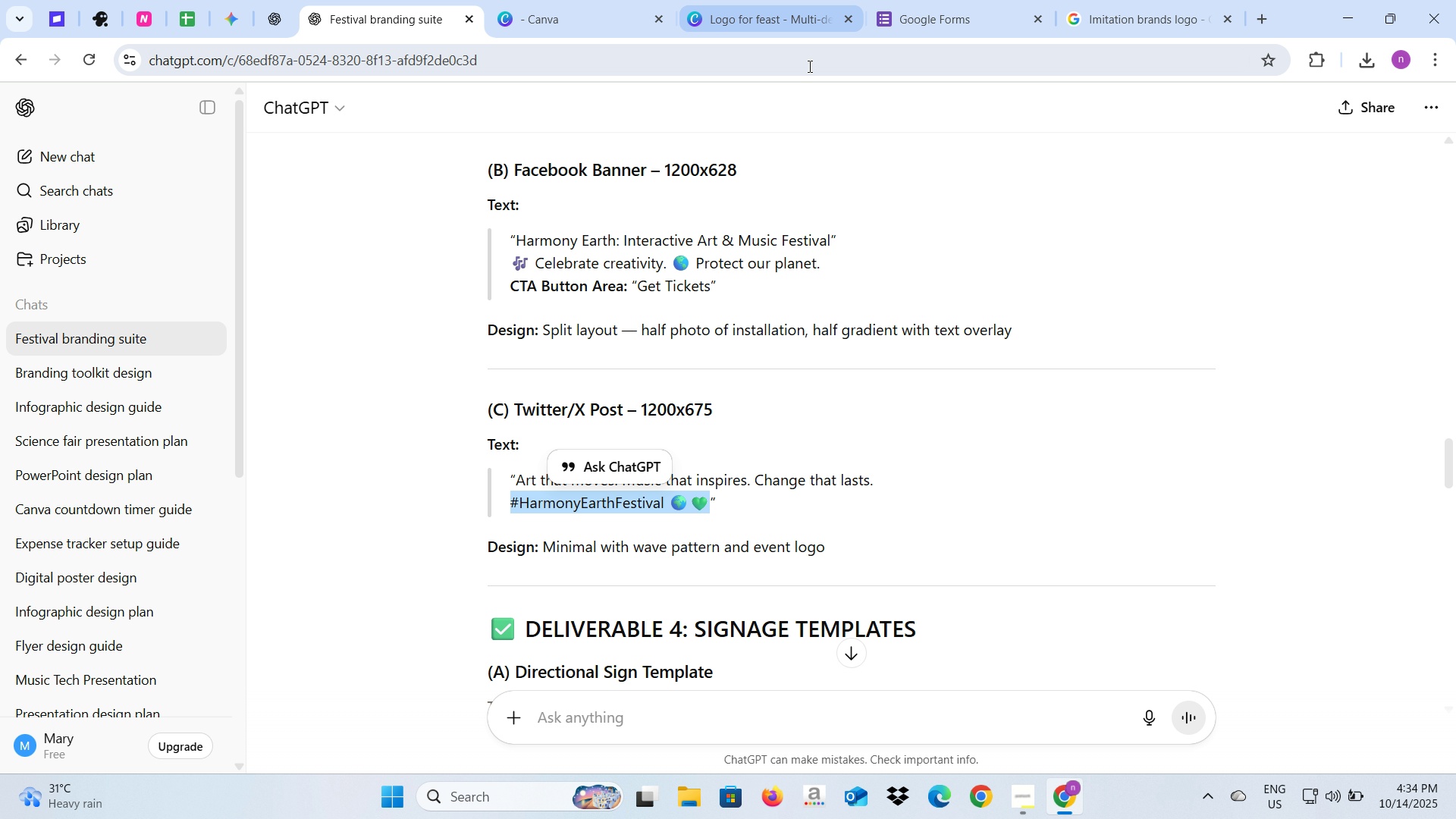 
left_click([764, 20])
 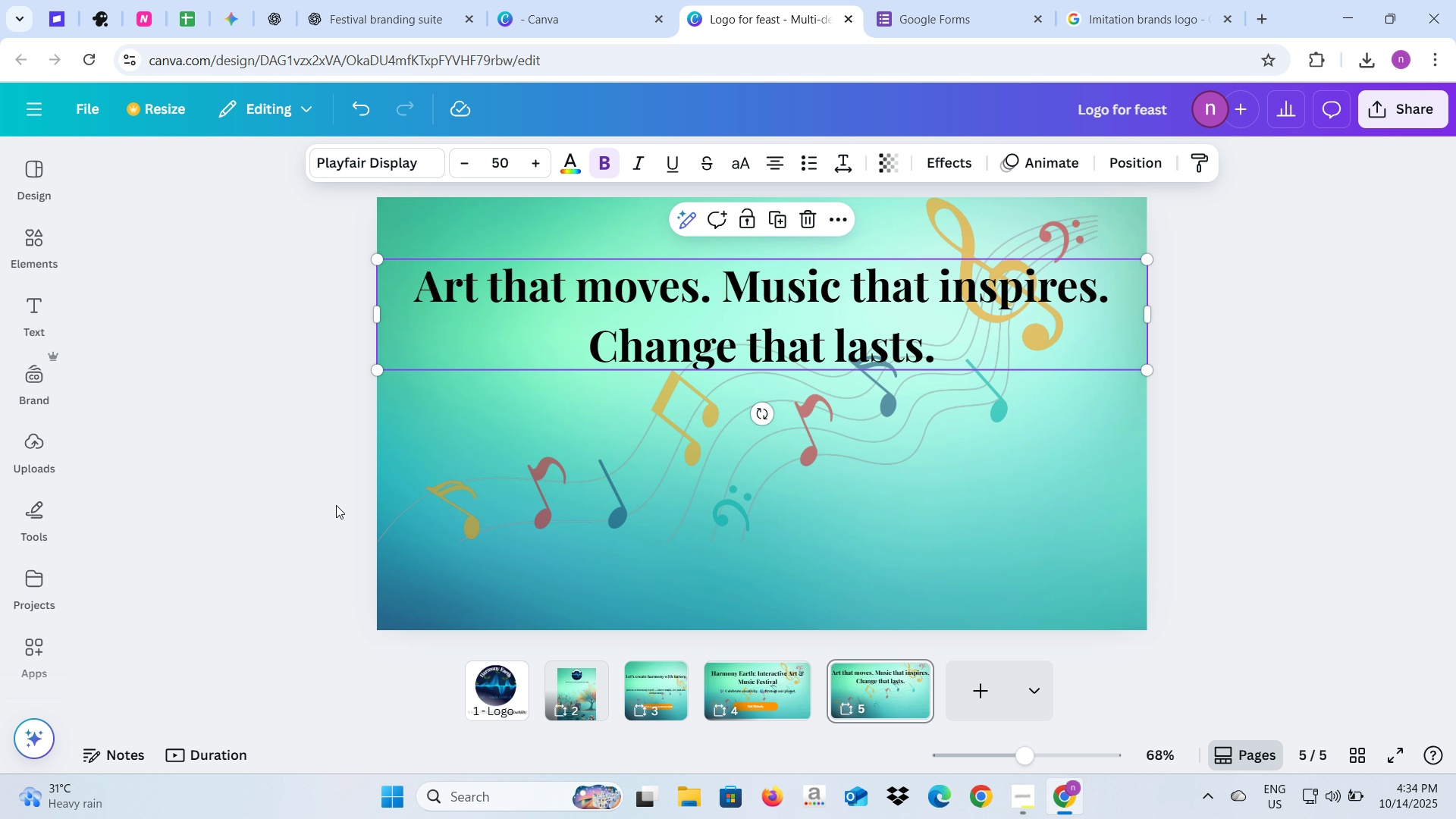 
left_click([328, 503])
 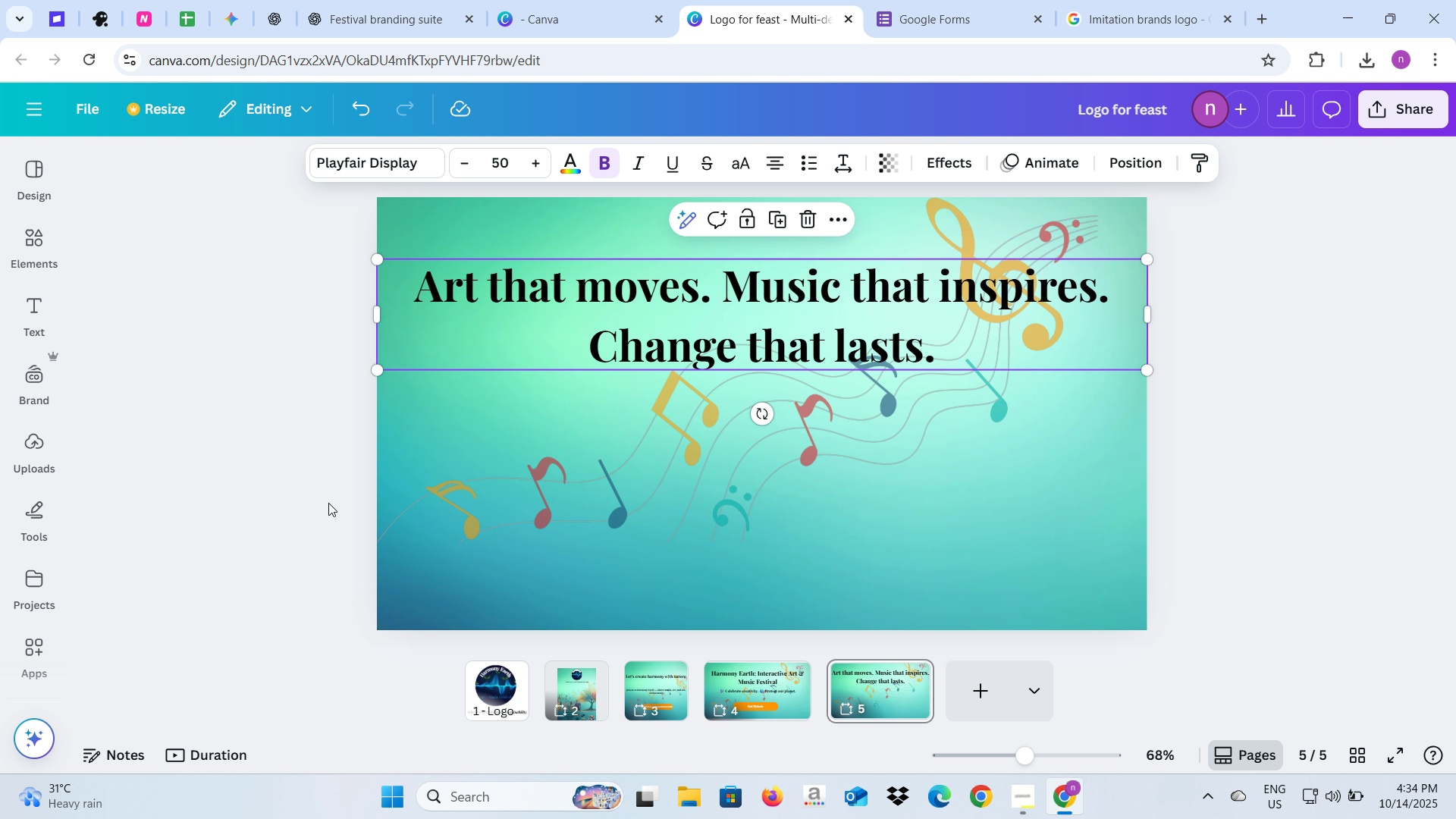 
key(Control+V)
 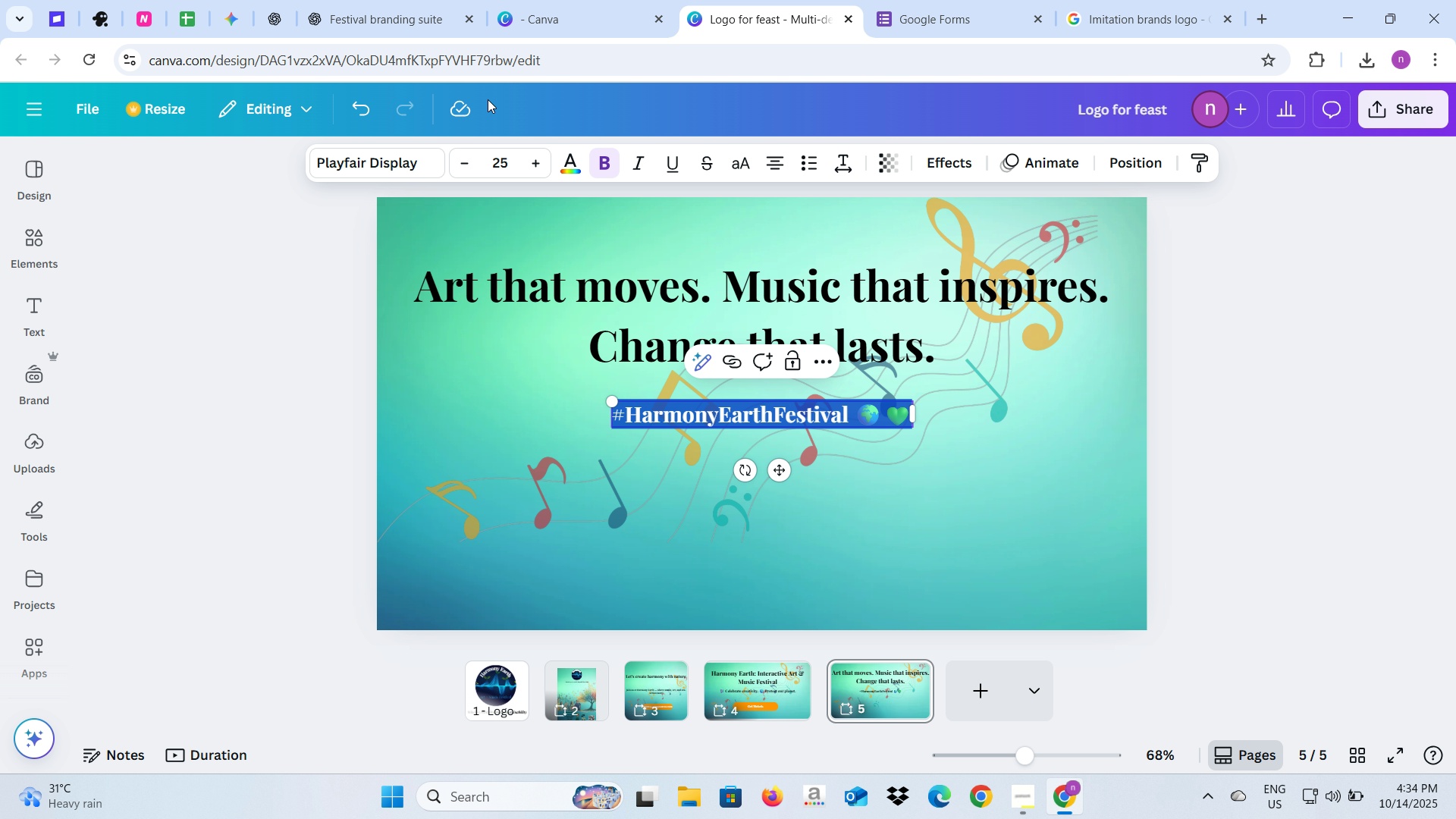 
left_click([511, 156])
 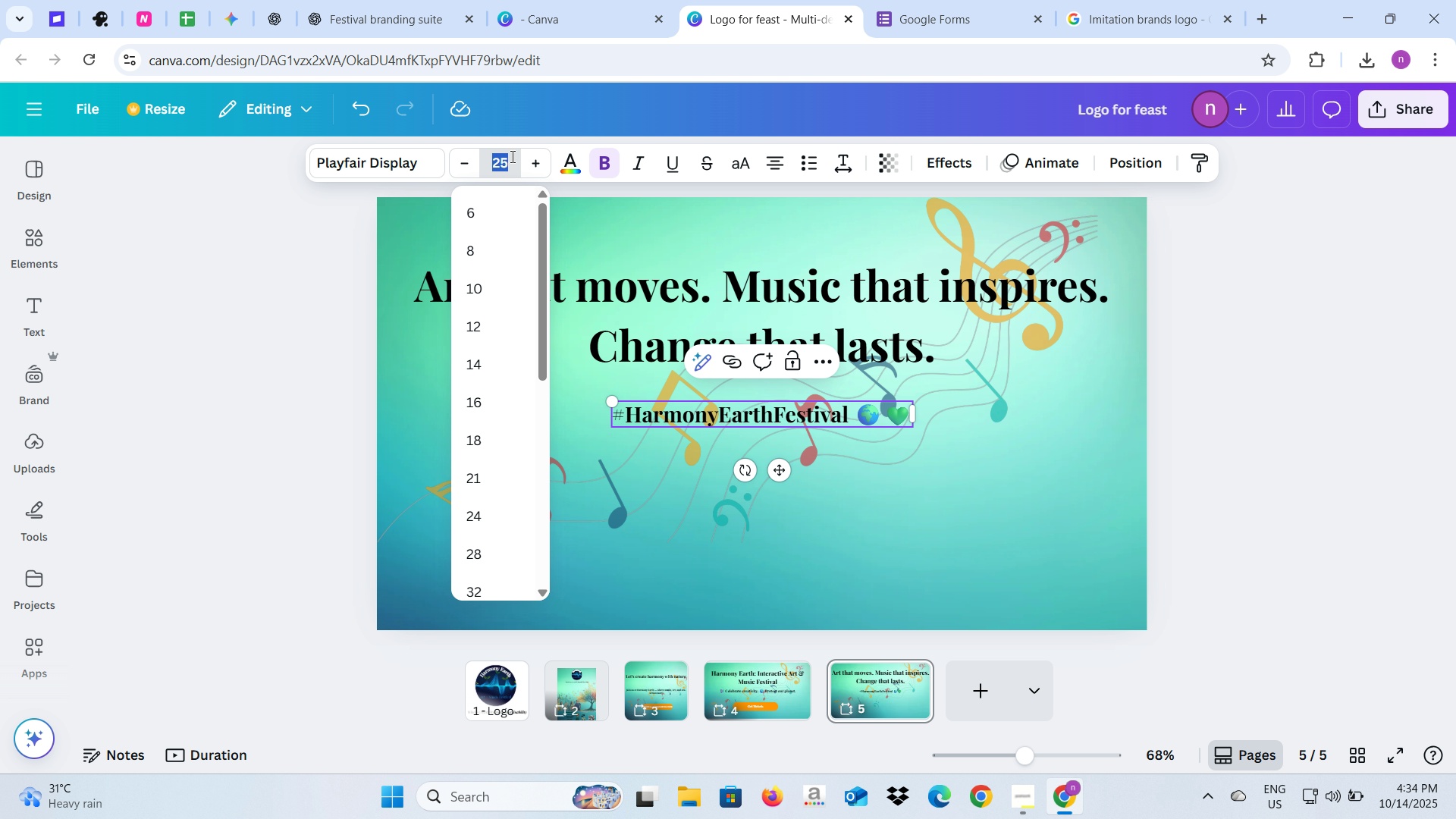 
type(30)
 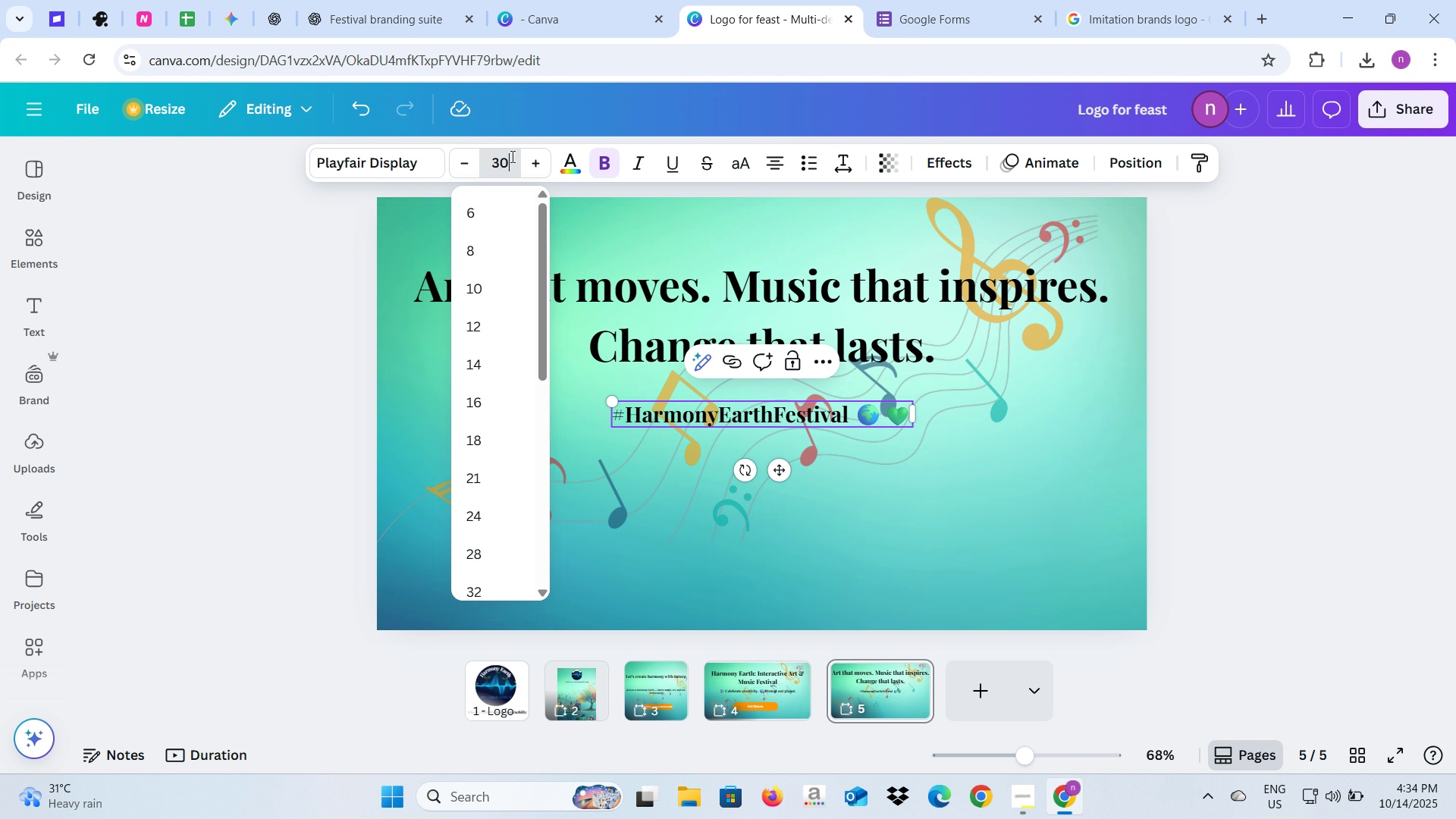 
key(Enter)
 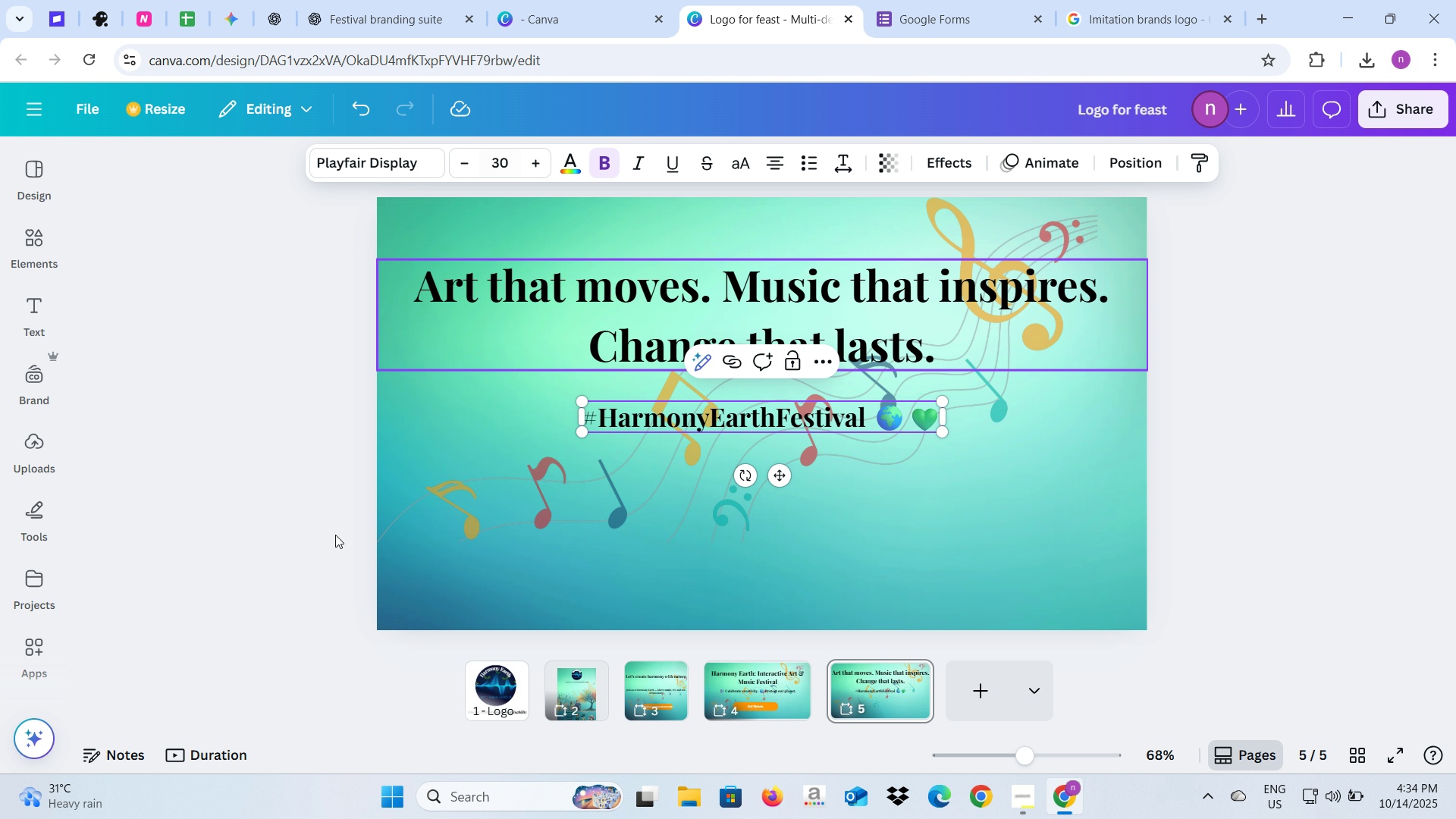 
left_click([301, 576])
 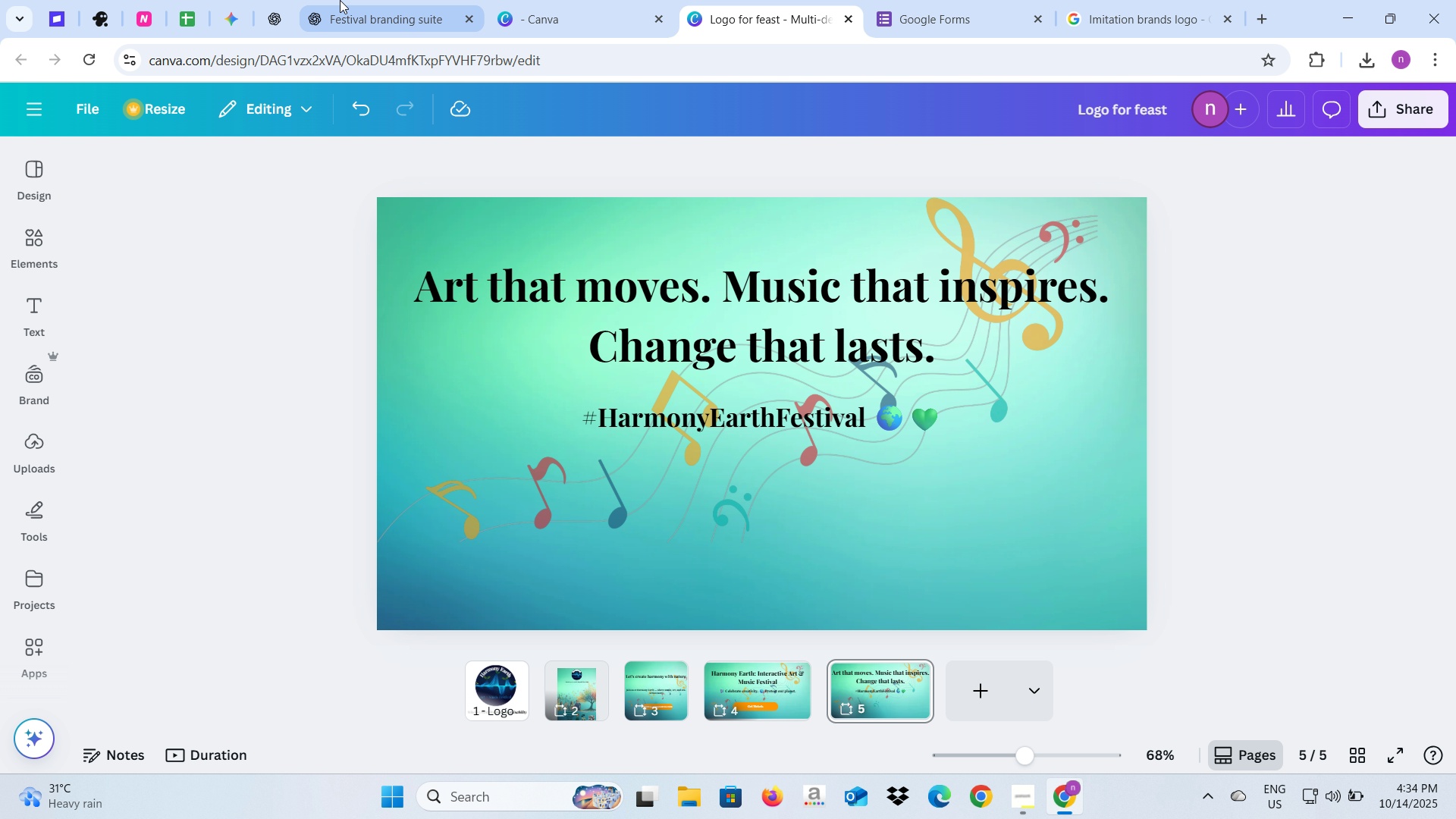 
left_click([340, 0])
 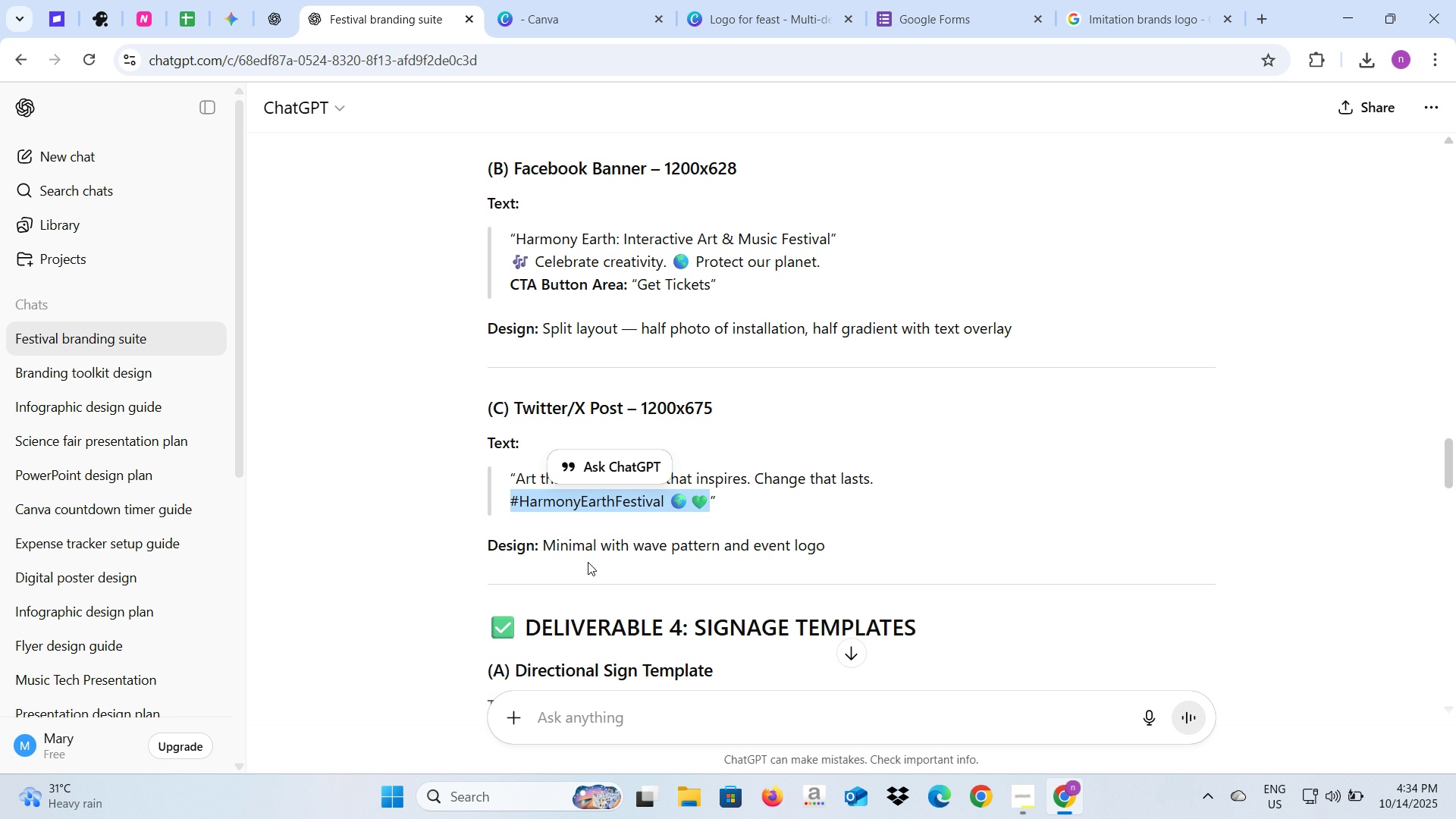 
scroll: coordinate [719, 515], scroll_direction: down, amount: 3.0
 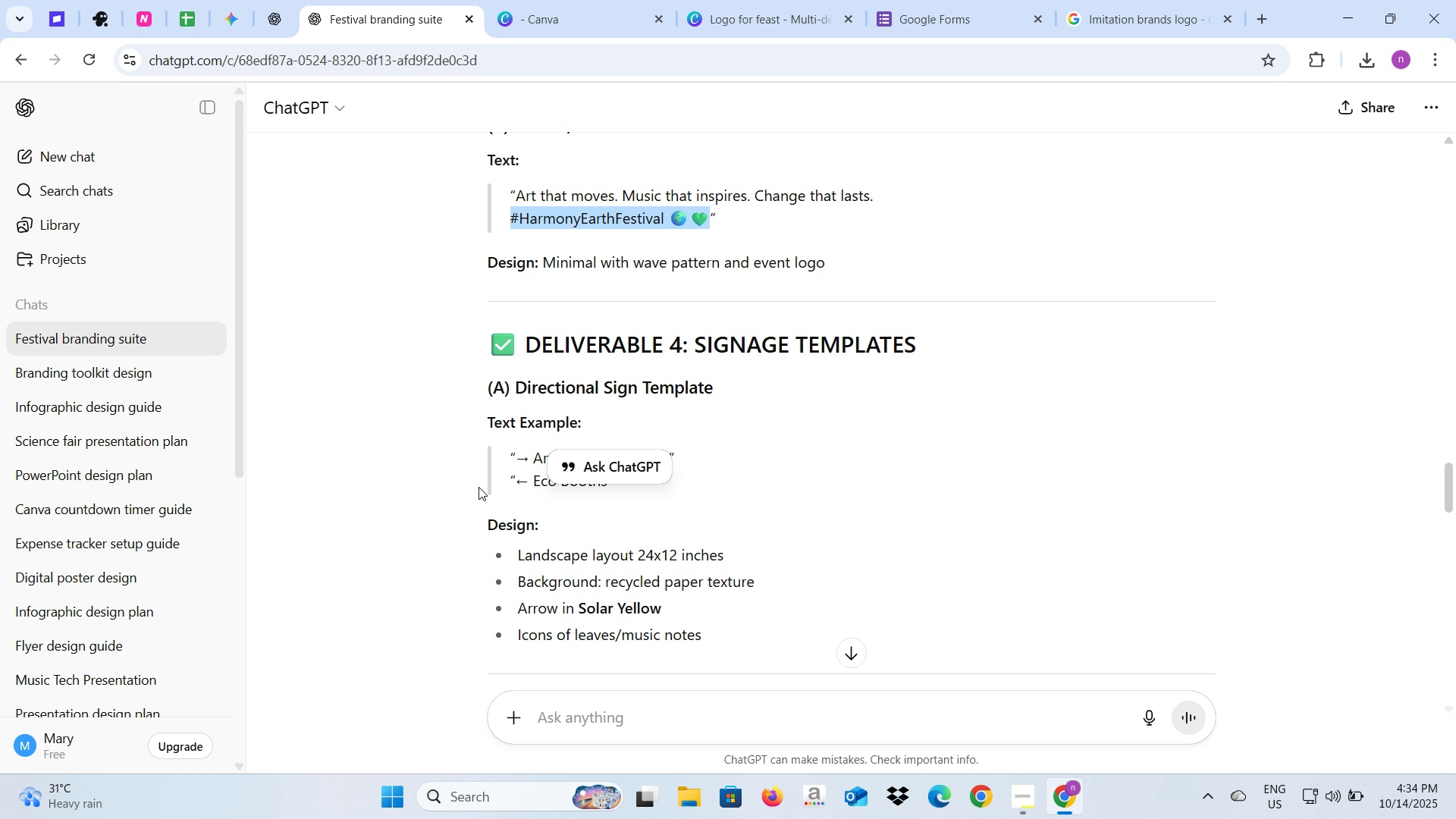 
left_click([479, 487])
 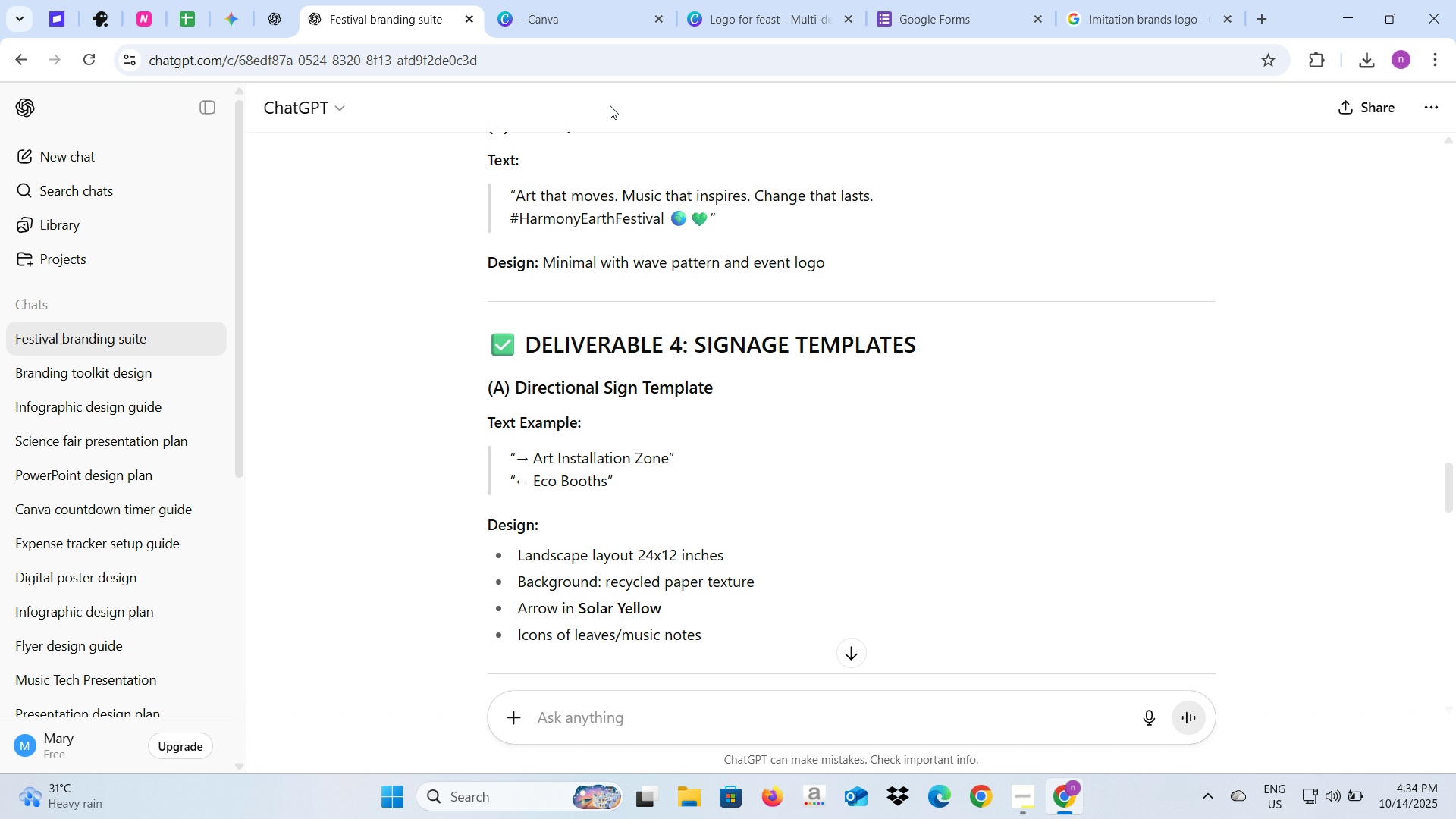 
left_click([576, 17])
 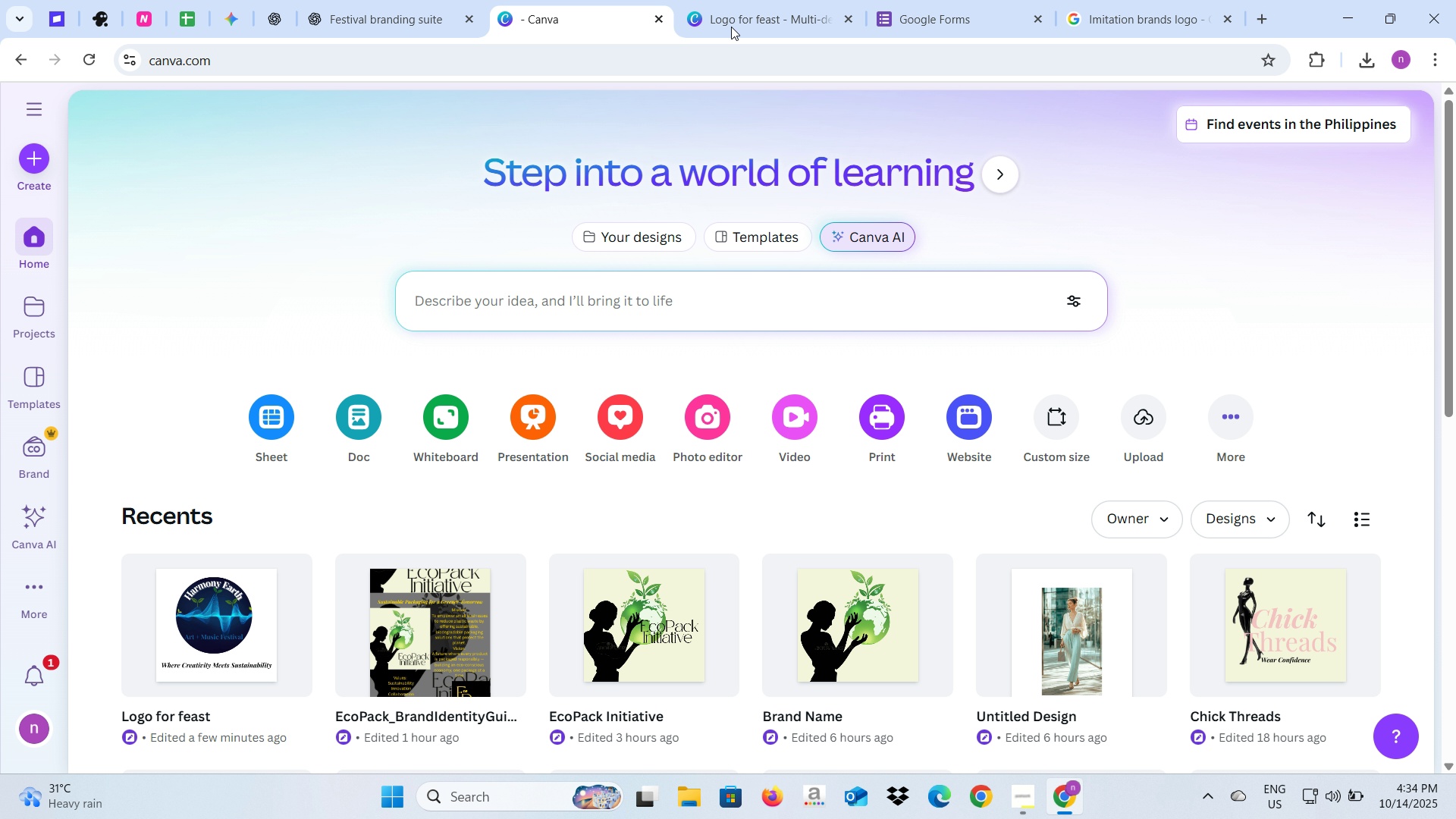 
left_click([731, 8])
 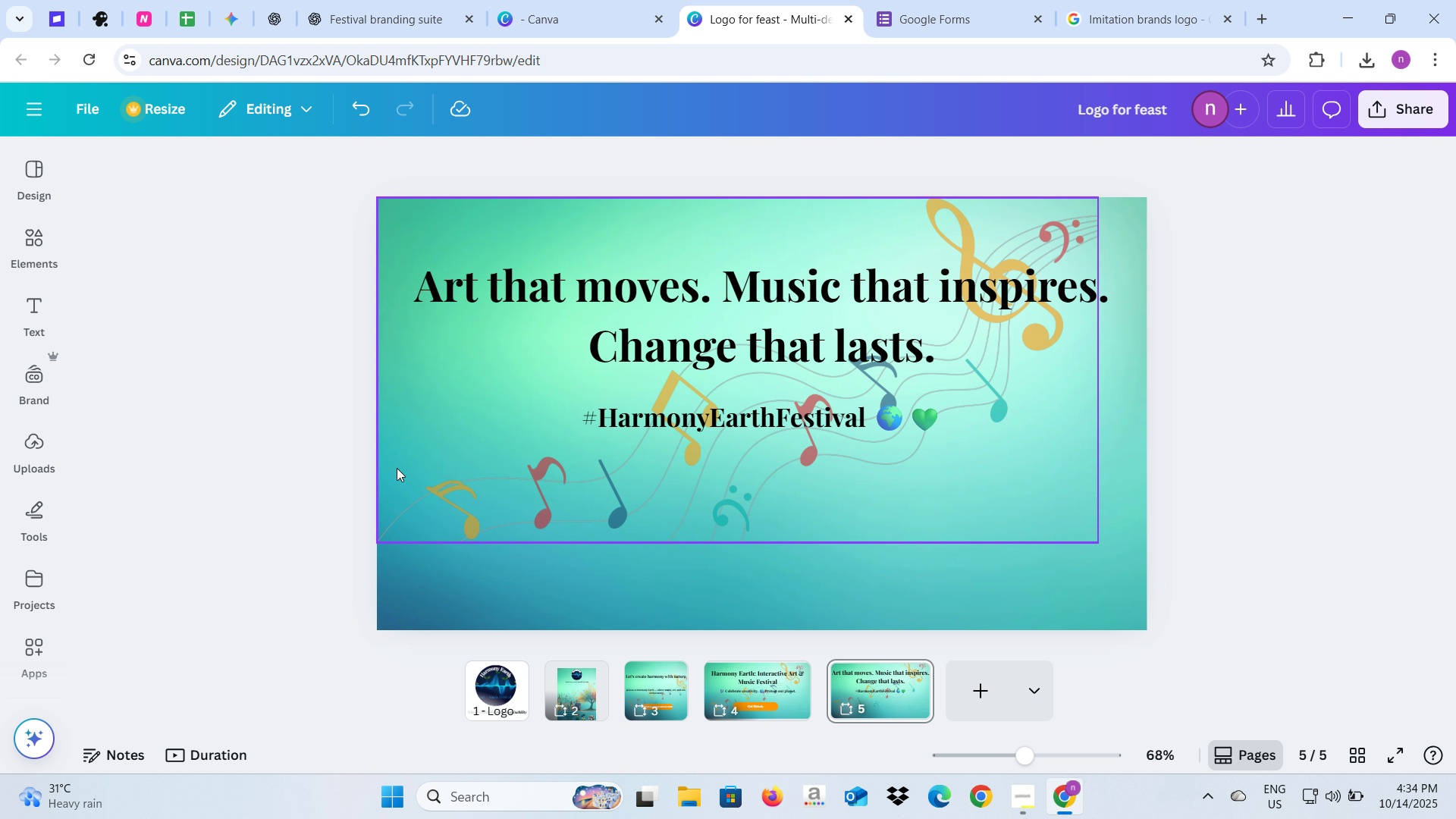 
left_click([359, 469])
 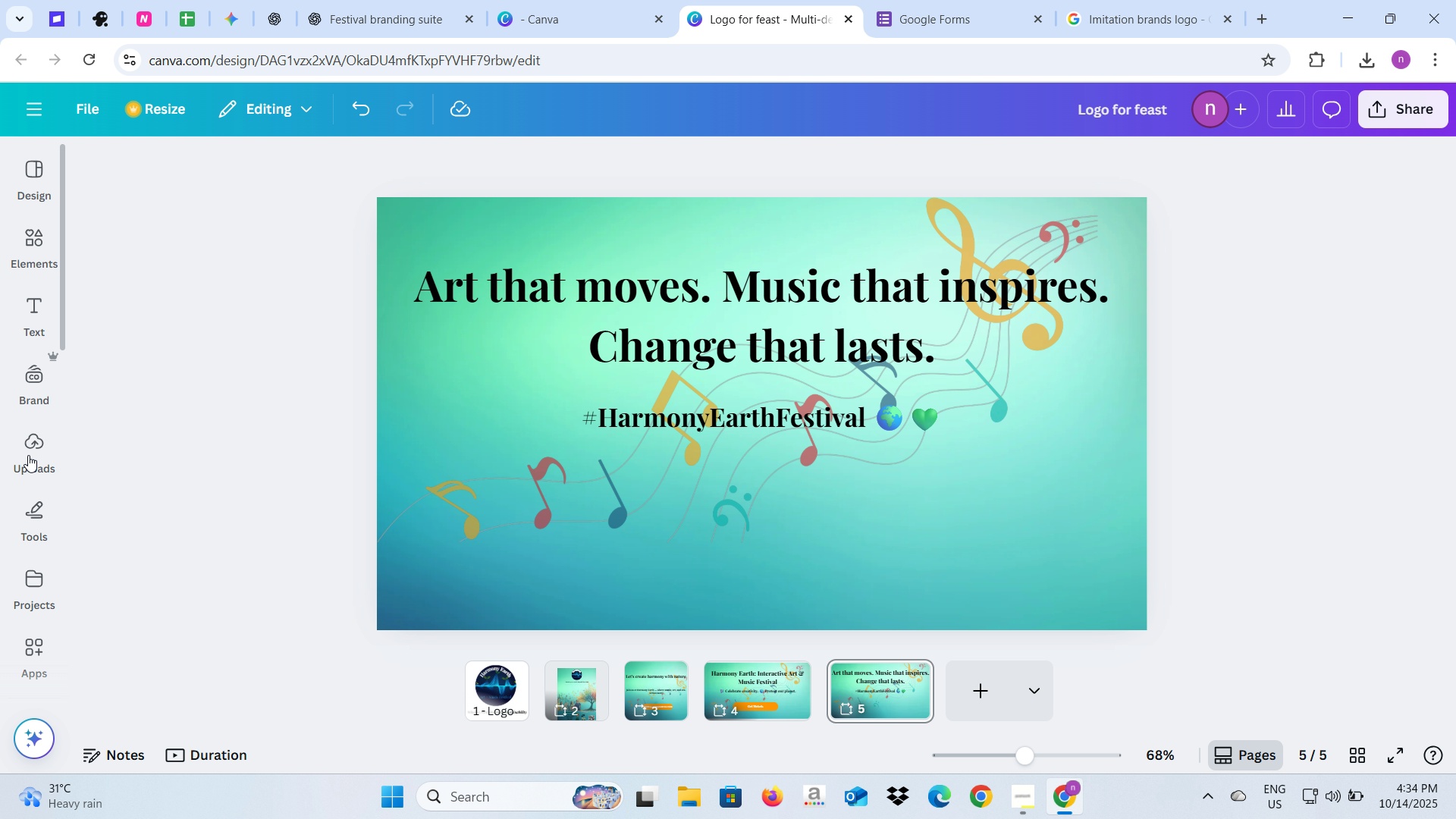 
left_click([28, 455])
 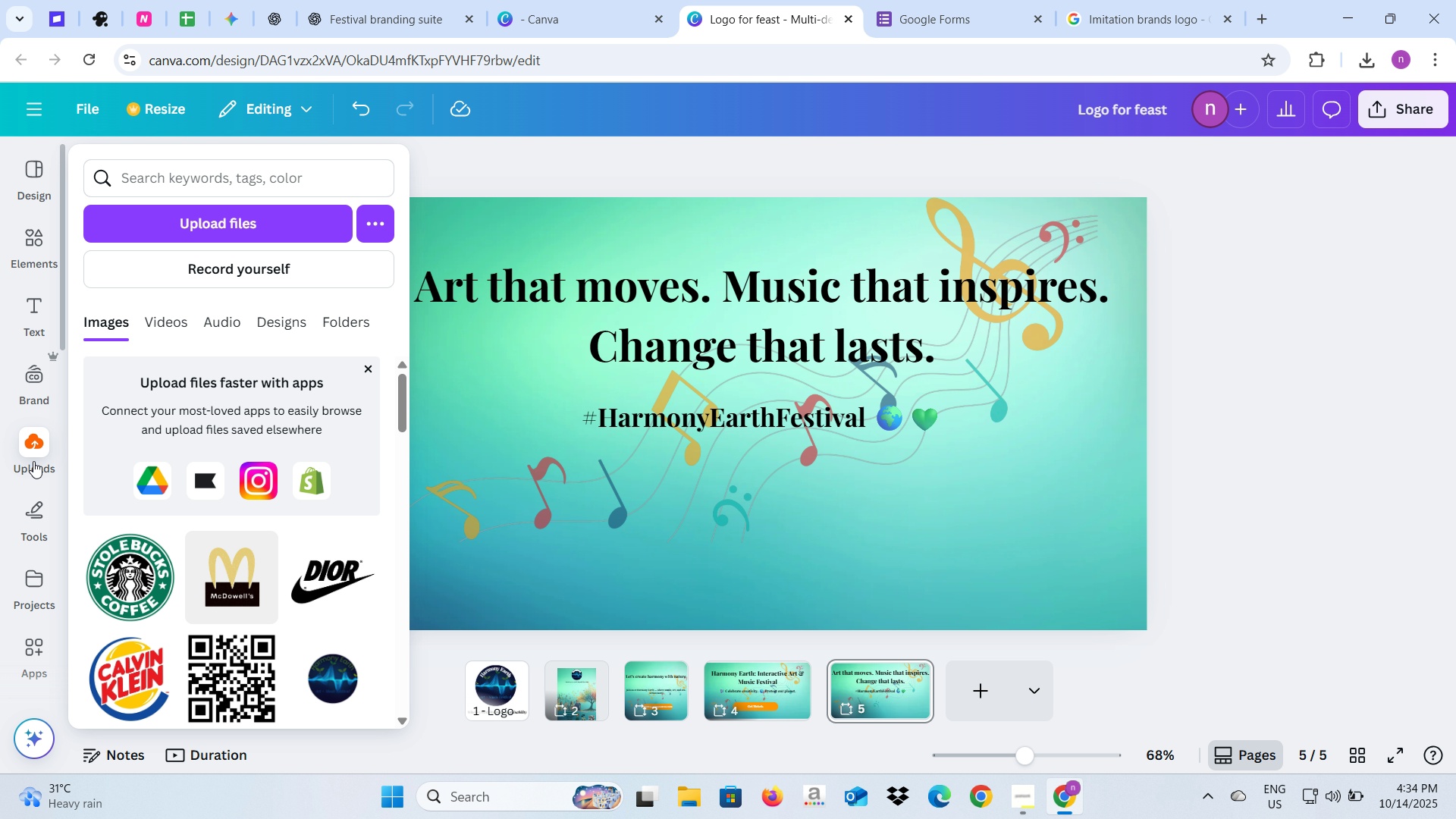 
scroll: coordinate [231, 557], scroll_direction: down, amount: 2.0
 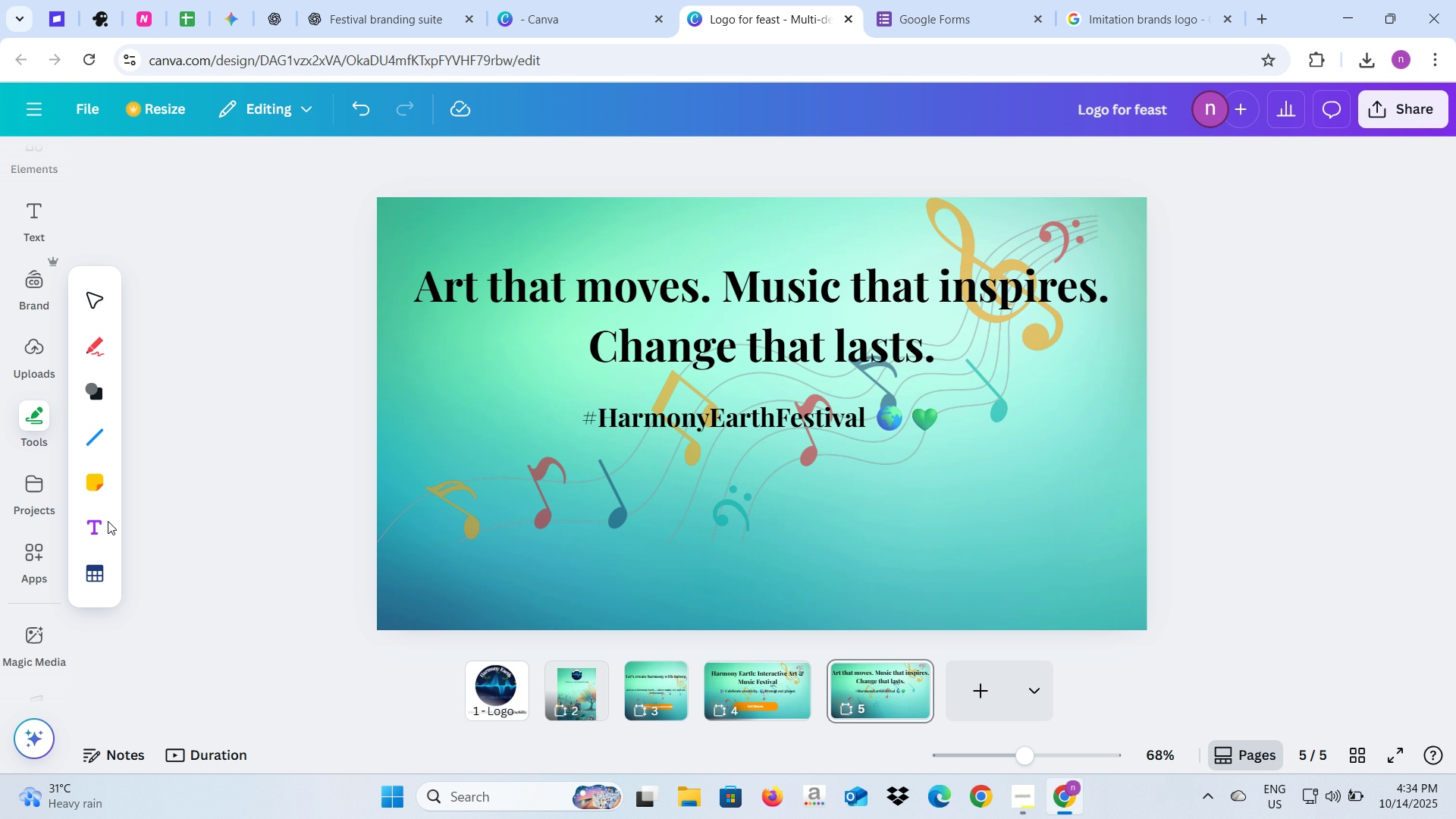 
left_click([213, 509])
 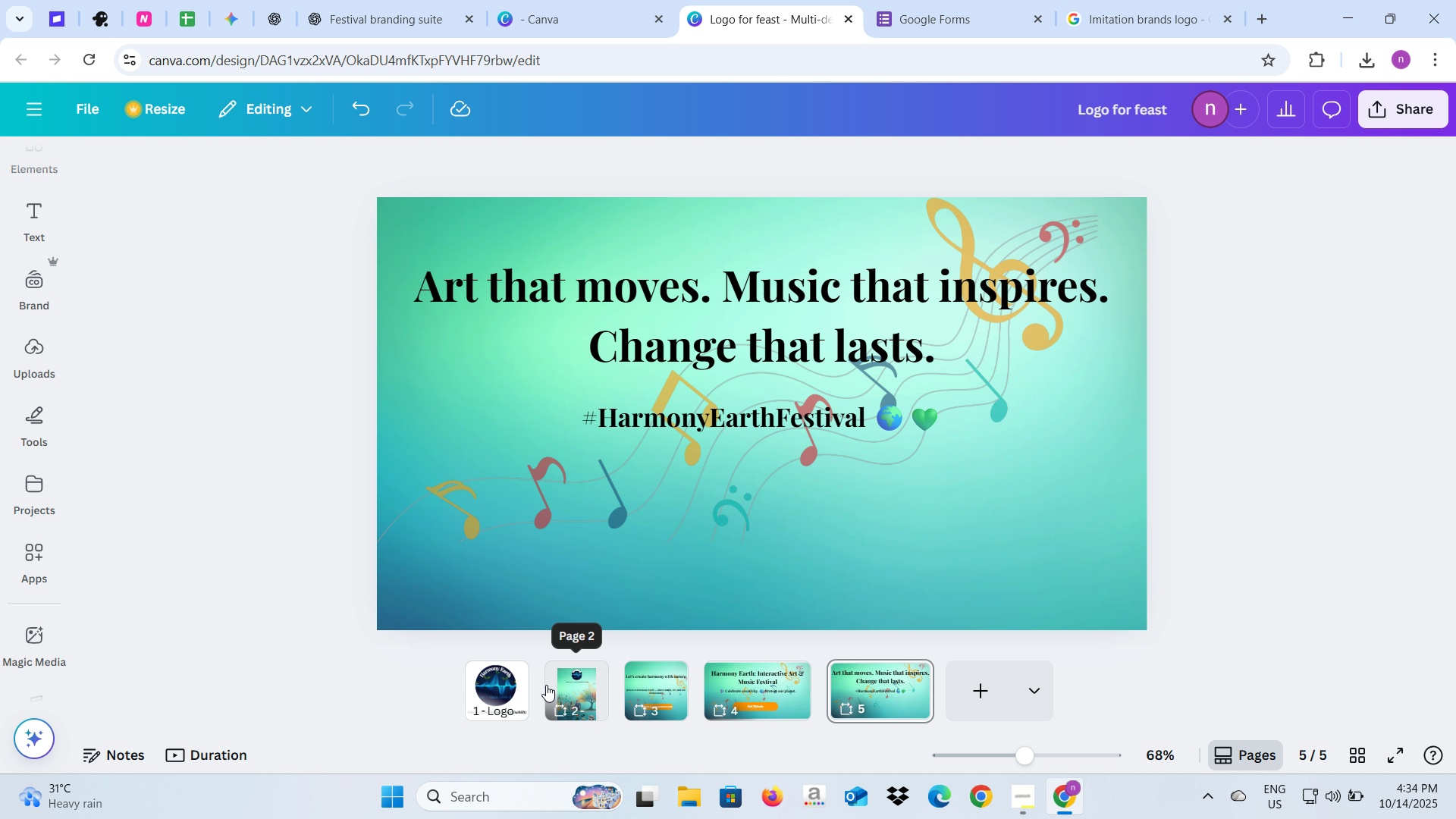 
left_click([527, 684])
 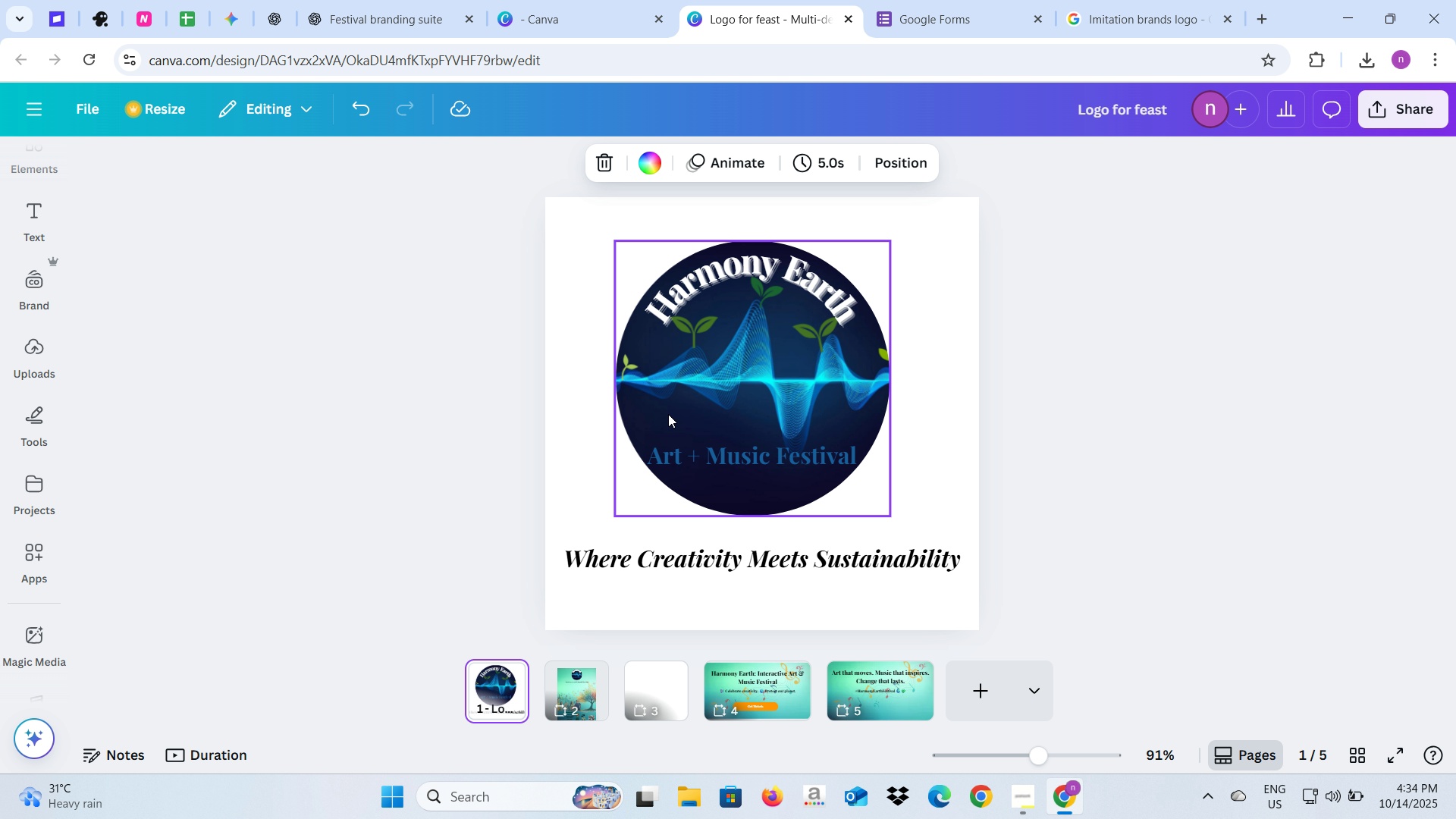 
left_click([658, 419])
 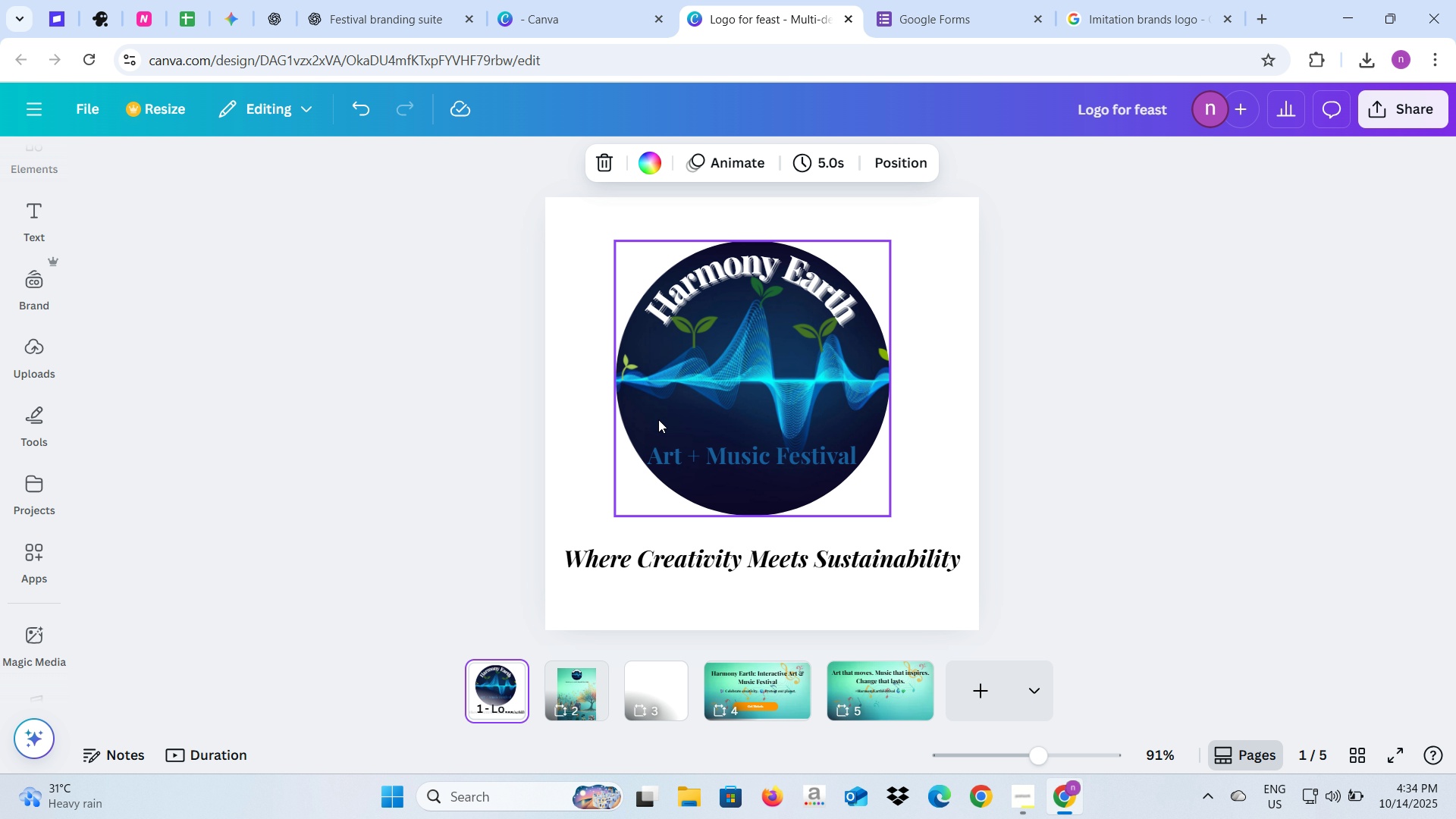 
key(Control+C)
 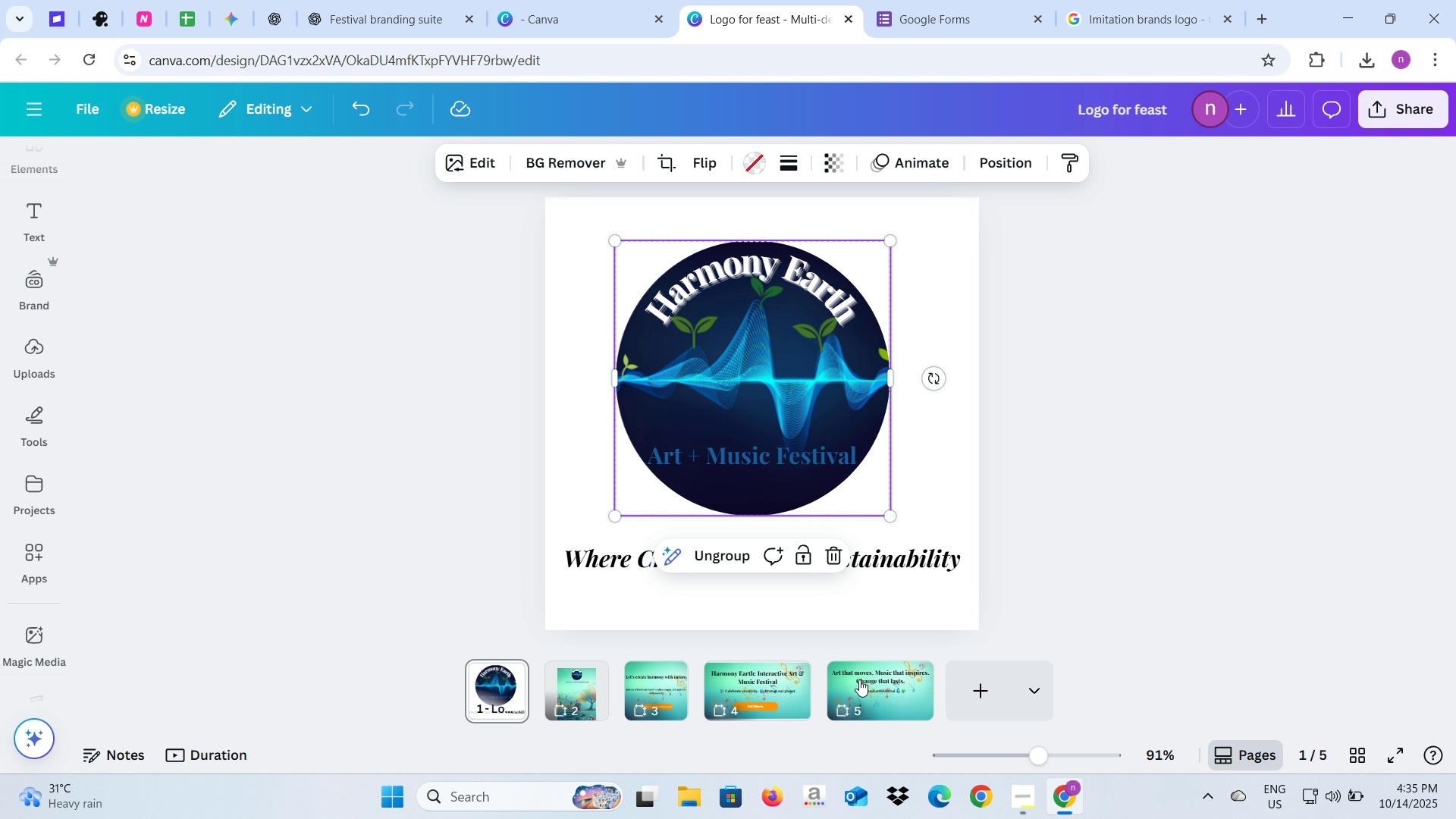 
left_click([868, 698])
 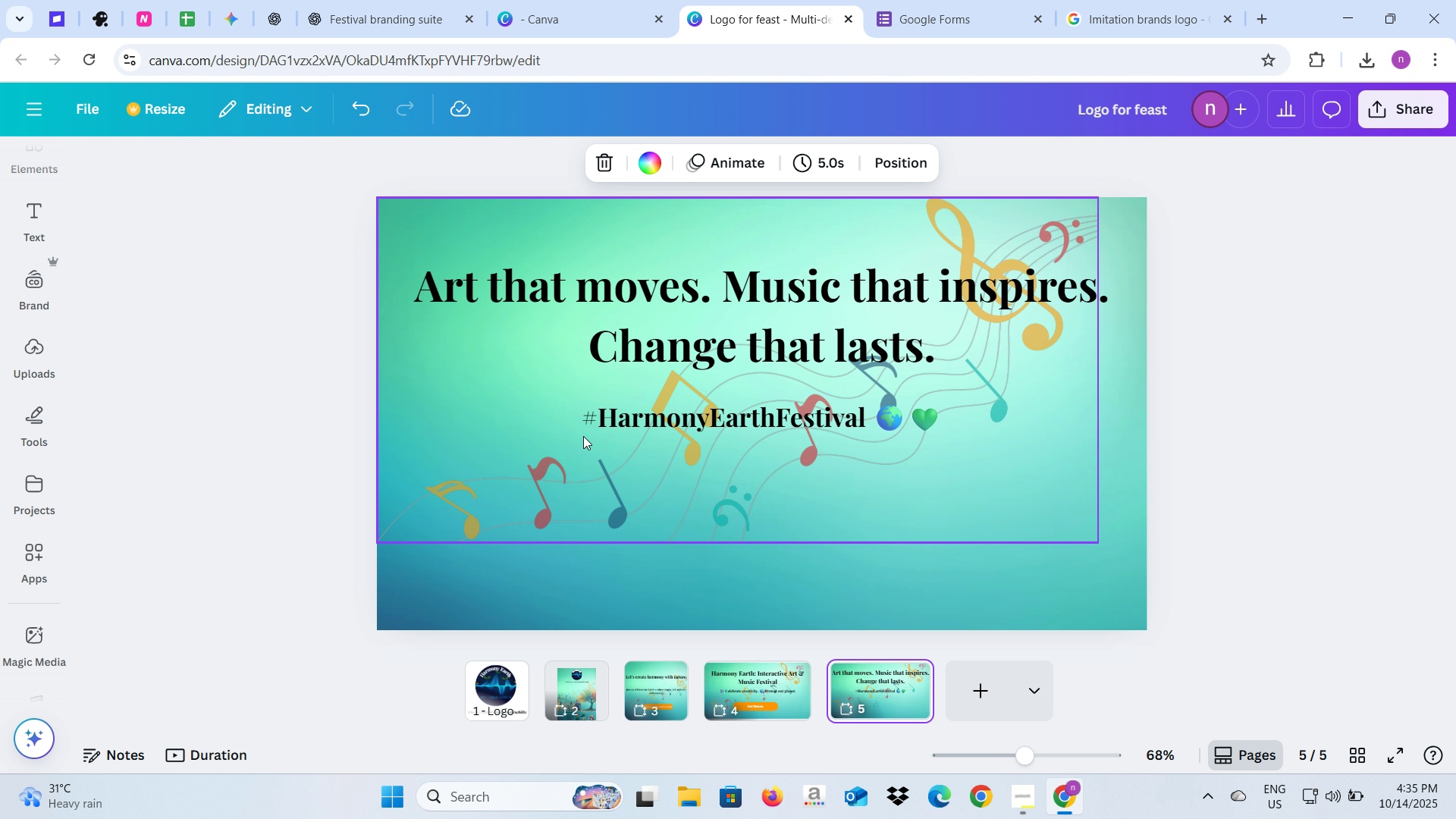 
key(Control+V)
 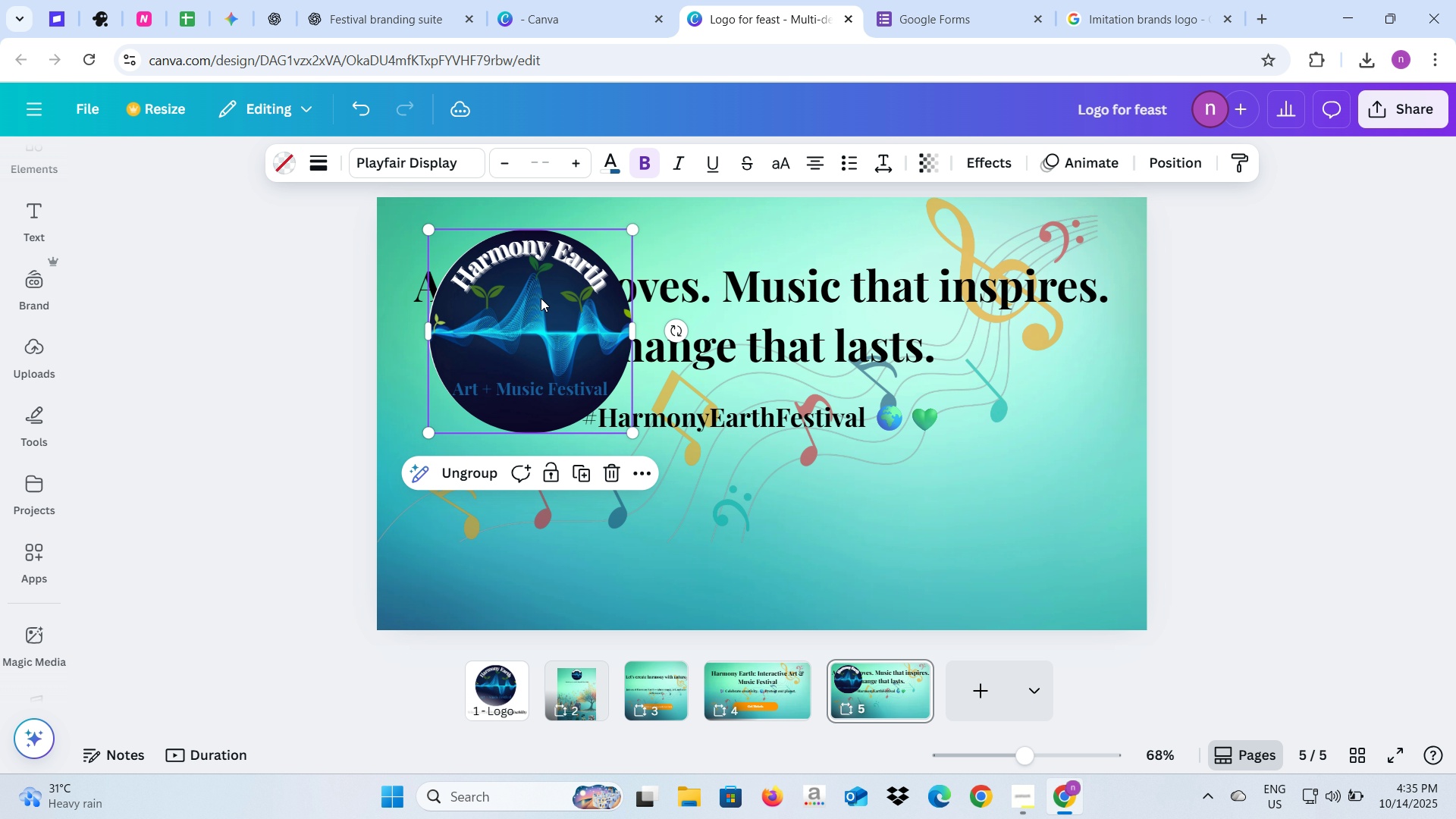 
left_click_drag(start_coordinate=[471, 256], to_coordinate=[968, 435])
 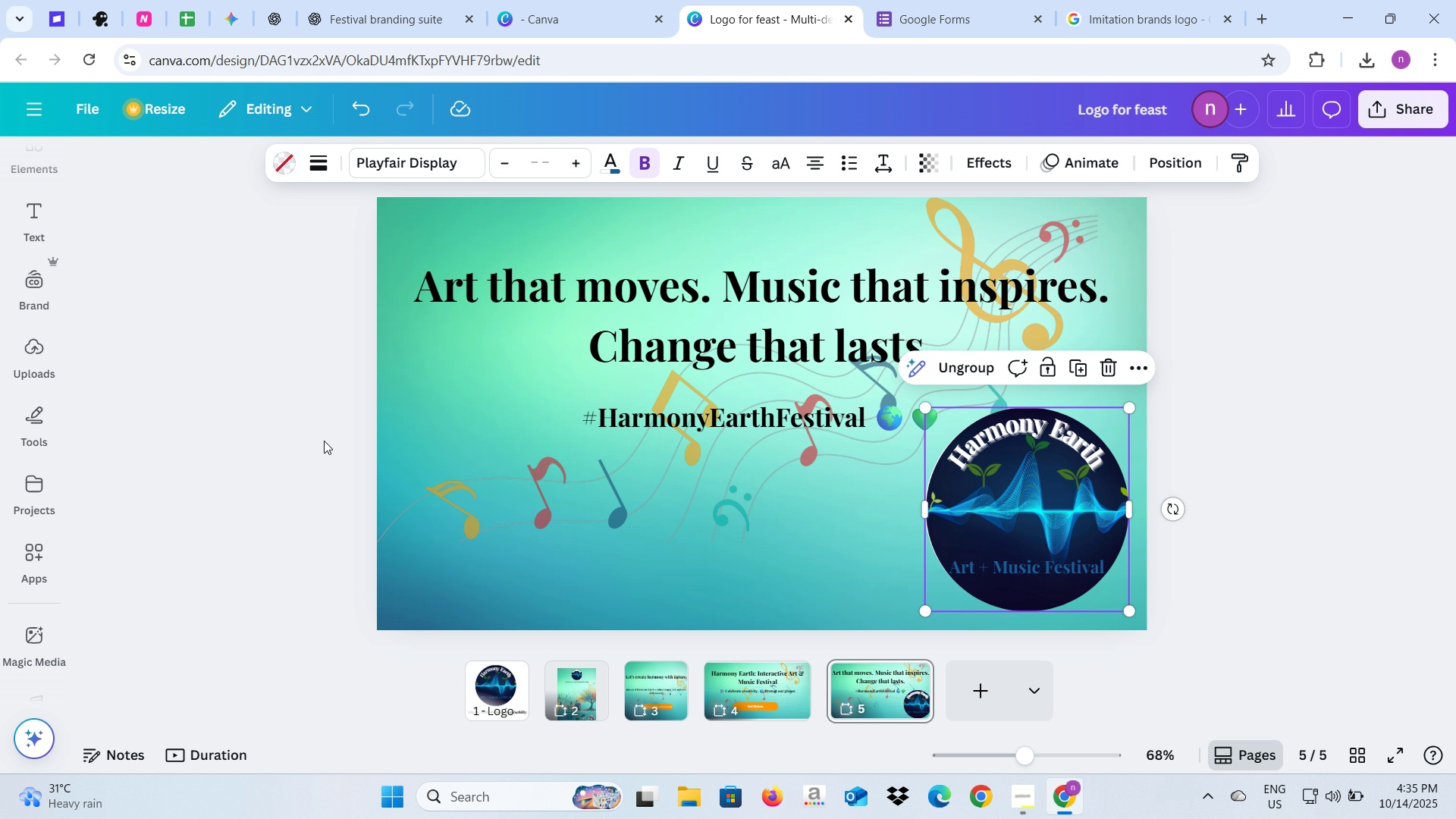 
left_click([324, 441])
 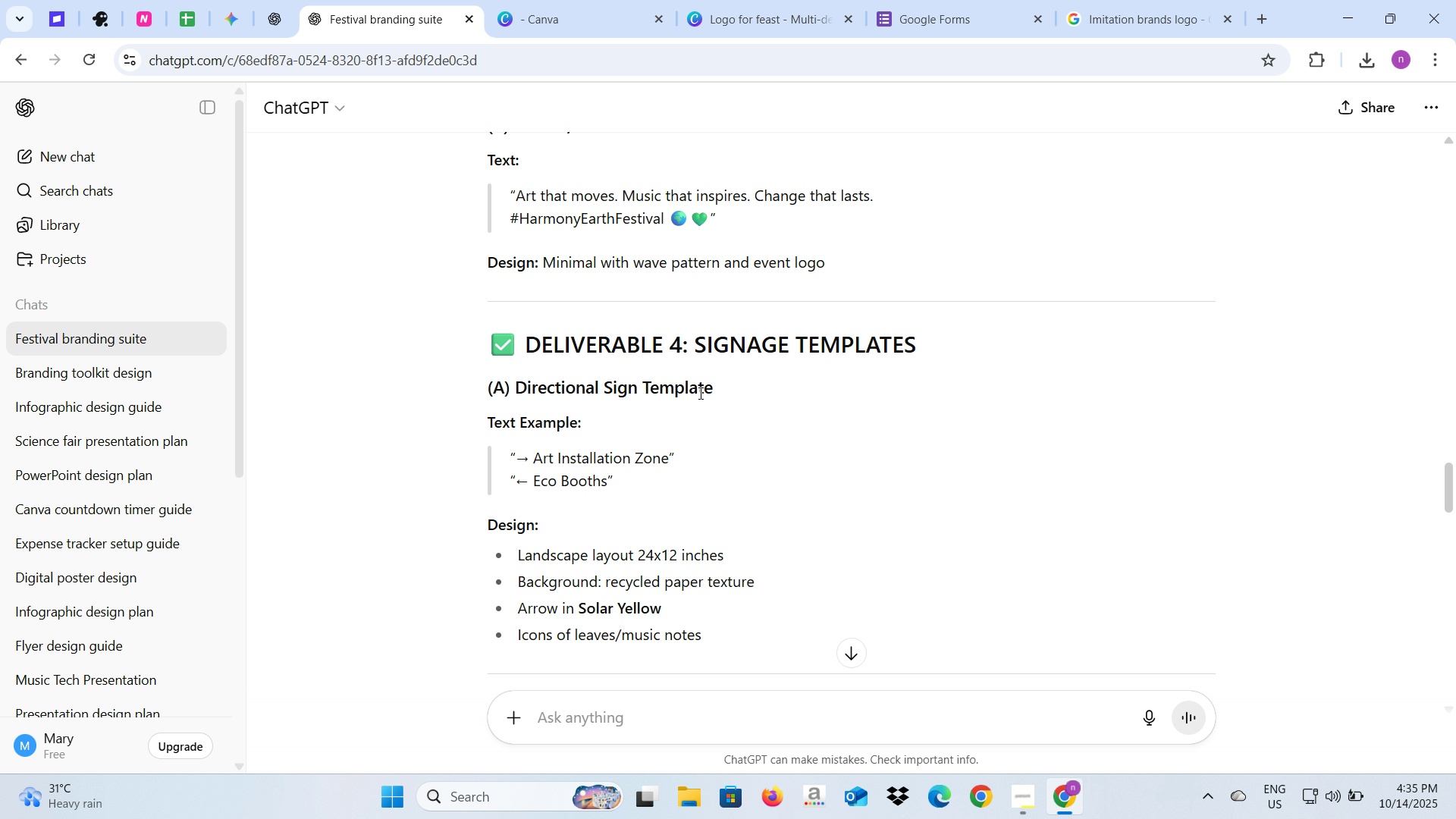 
wait(5.37)
 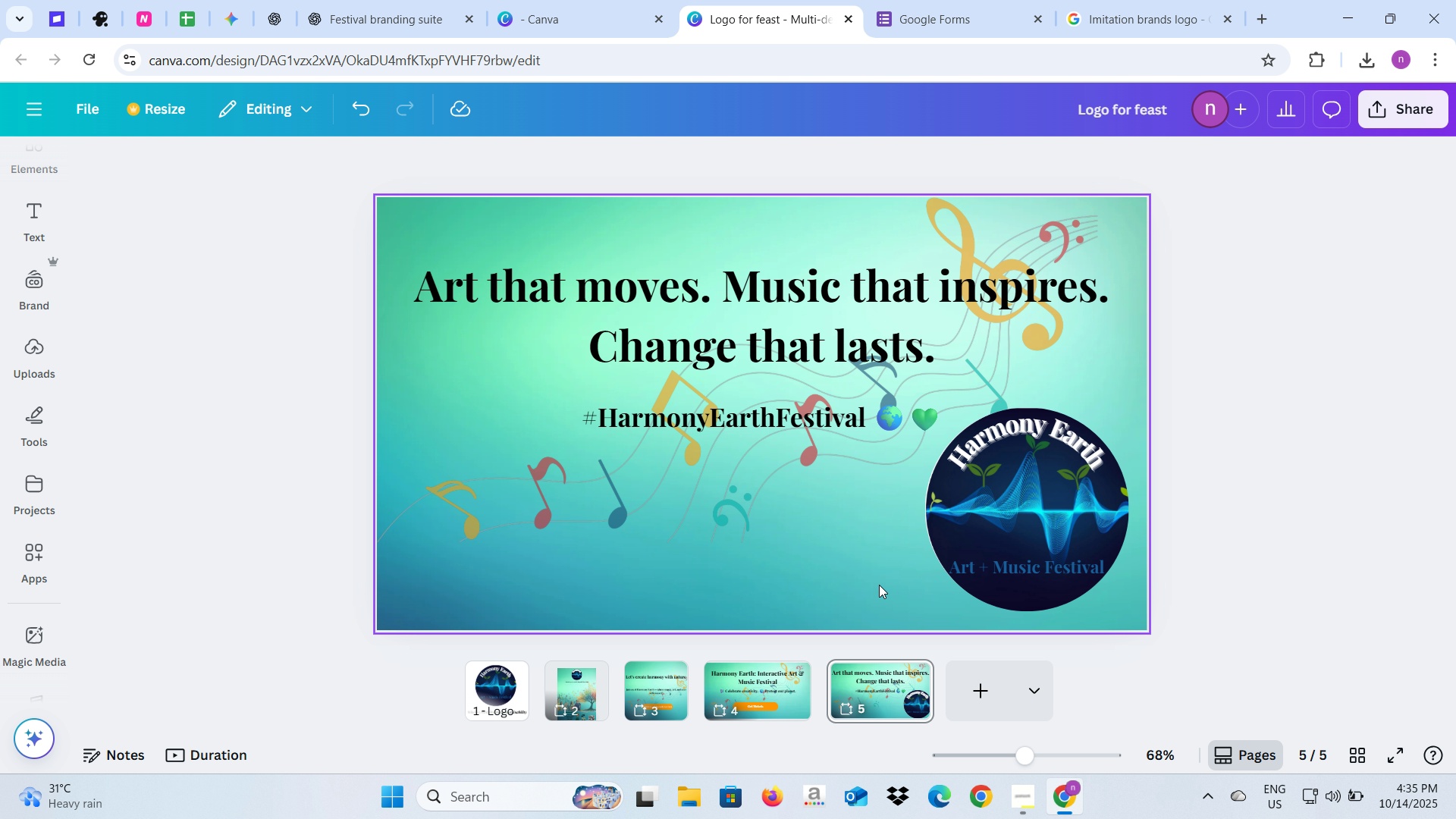 
scroll: coordinate [697, 393], scroll_direction: down, amount: 2.0
 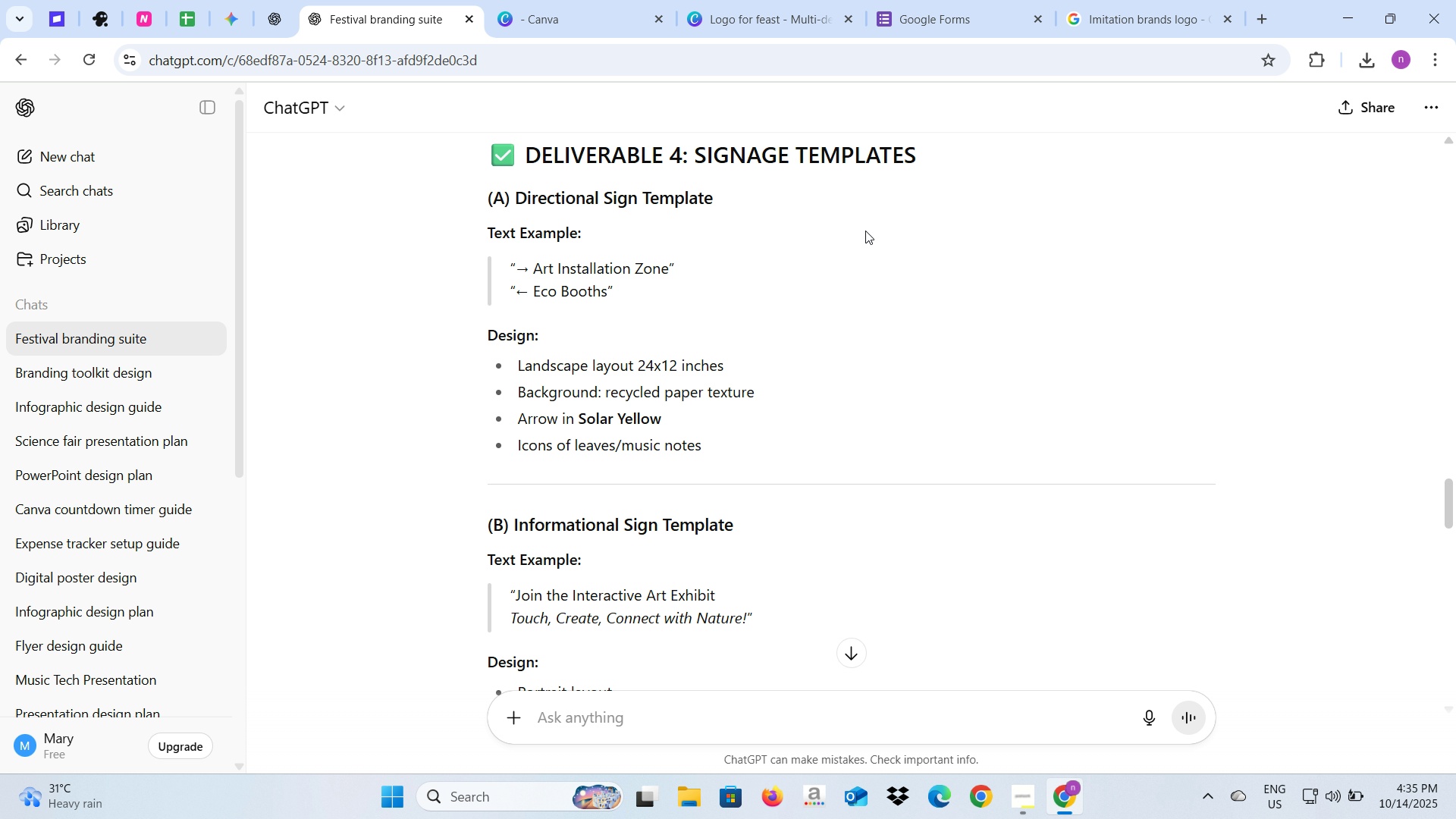 
wait(6.95)
 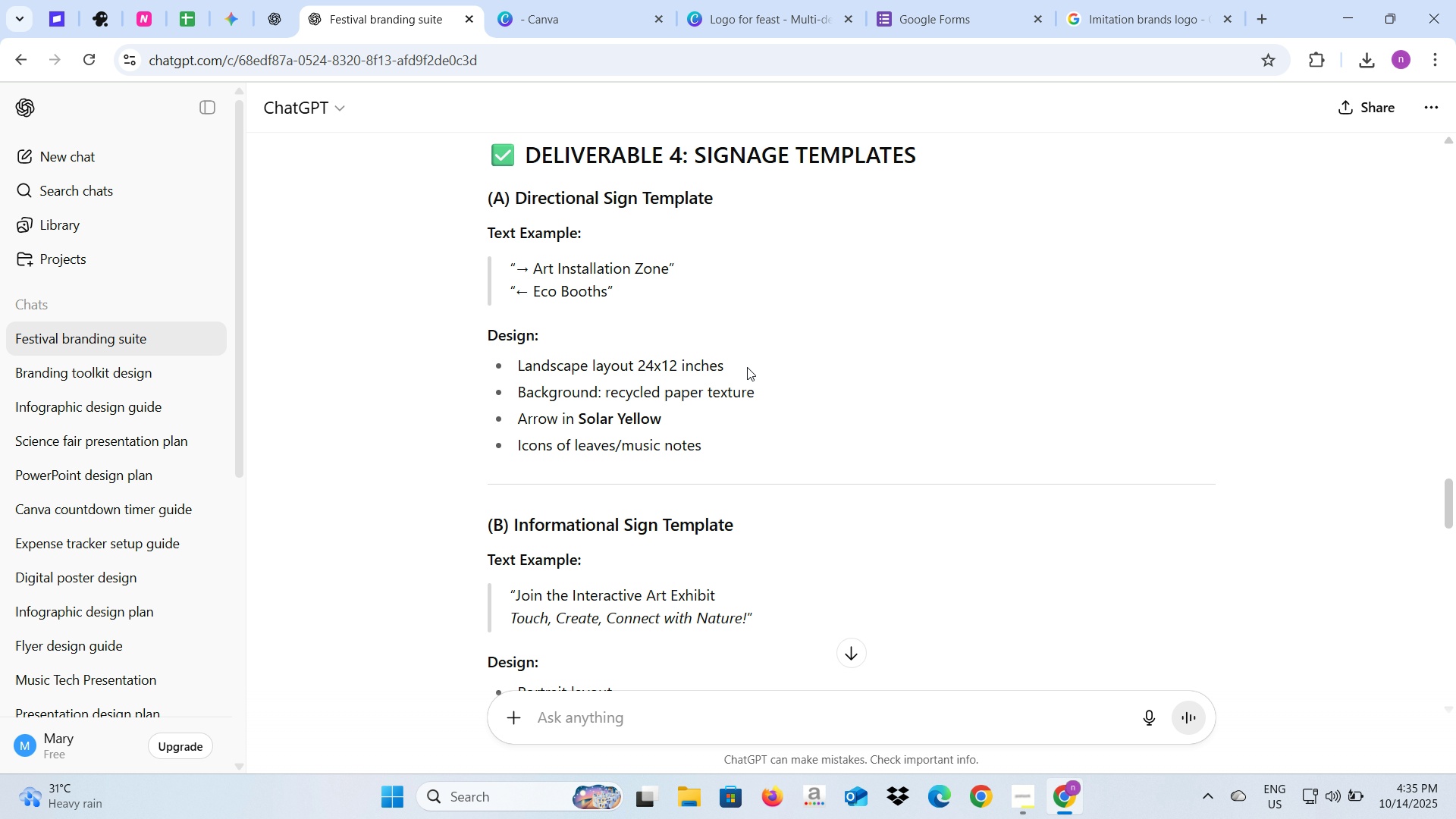 
left_click([745, 0])
 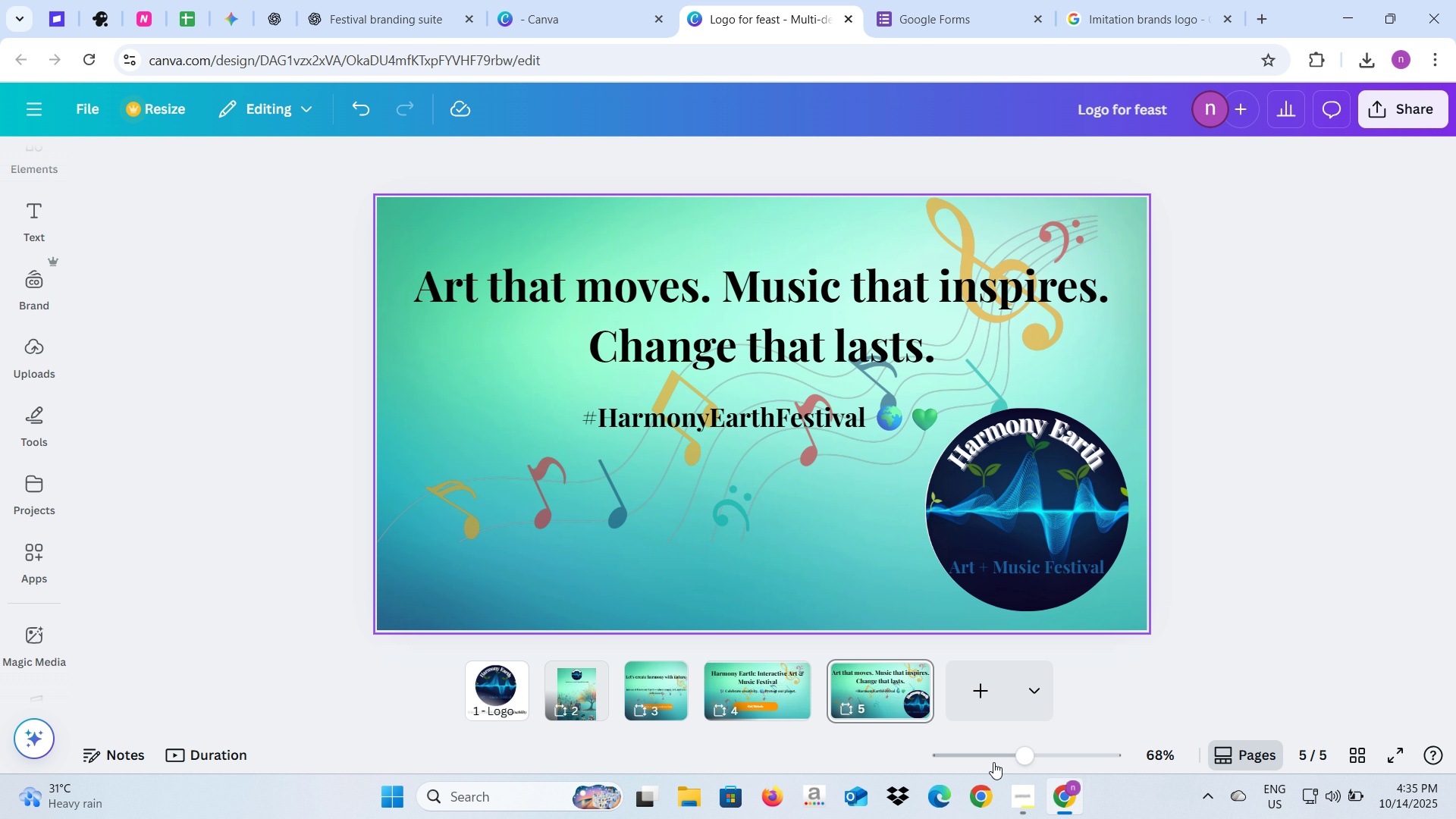 
left_click([981, 695])
 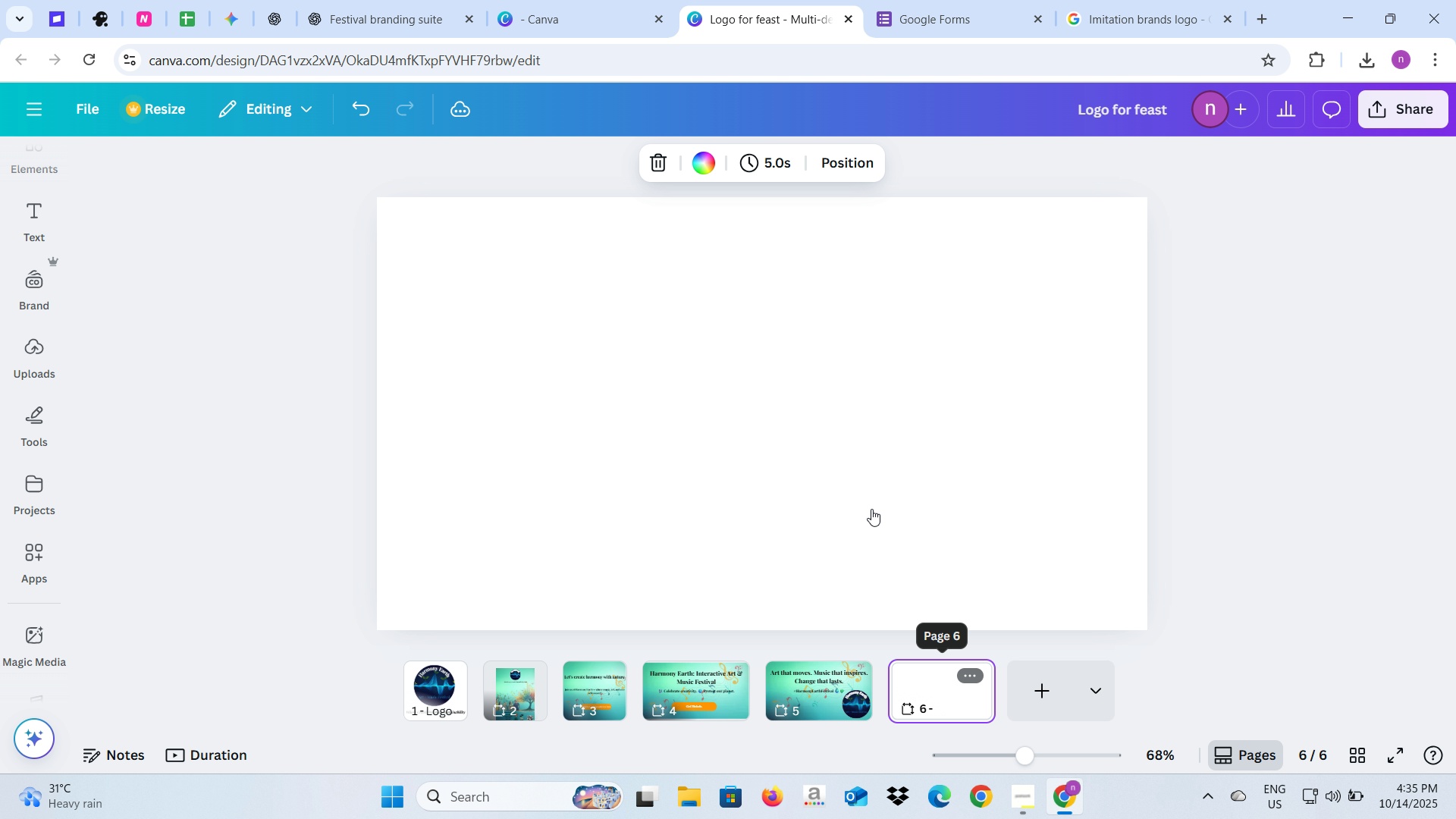 
right_click([859, 495])
 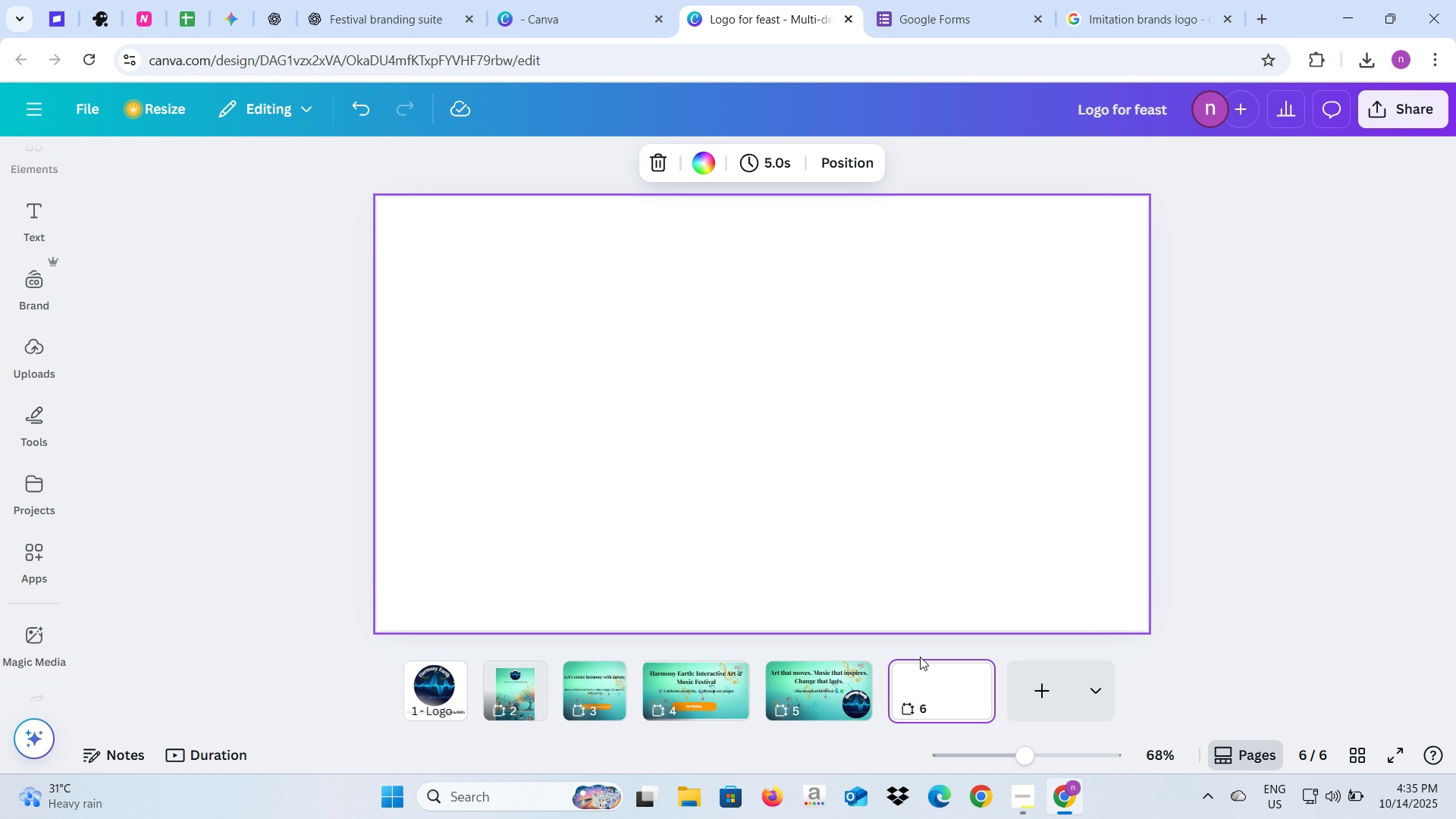 
right_click([920, 657])
 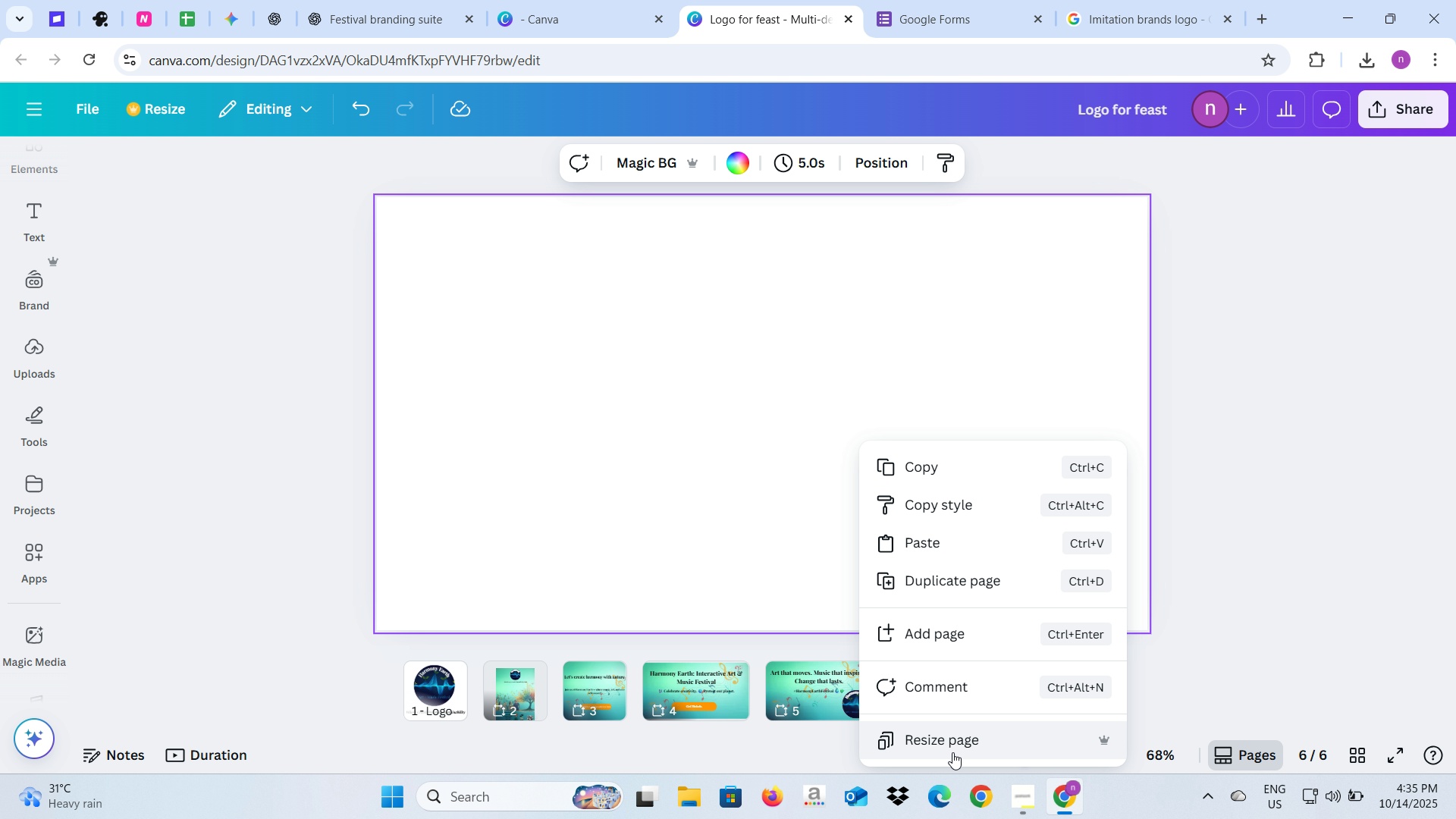 
left_click([954, 739])
 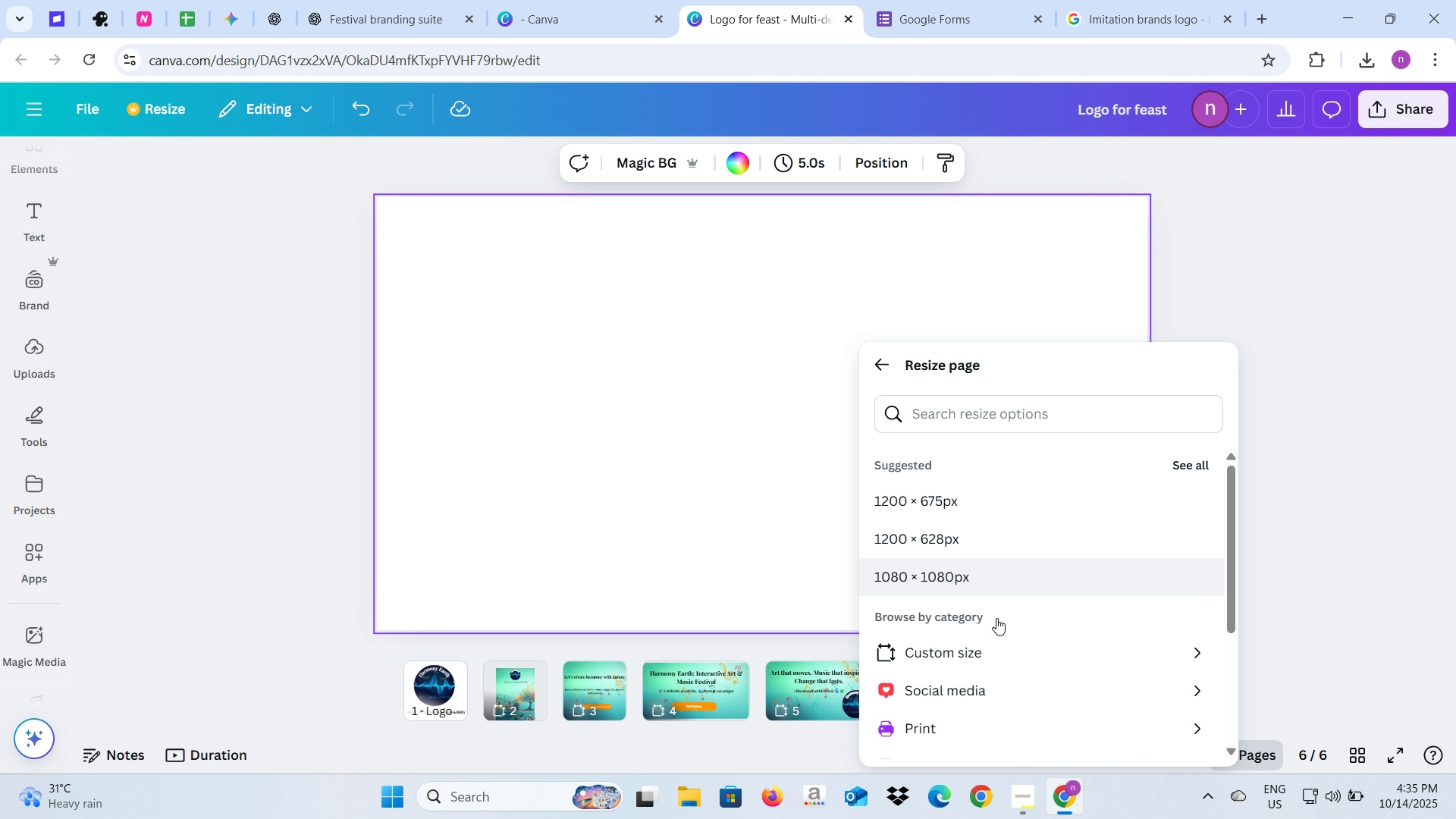 
left_click([1011, 664])
 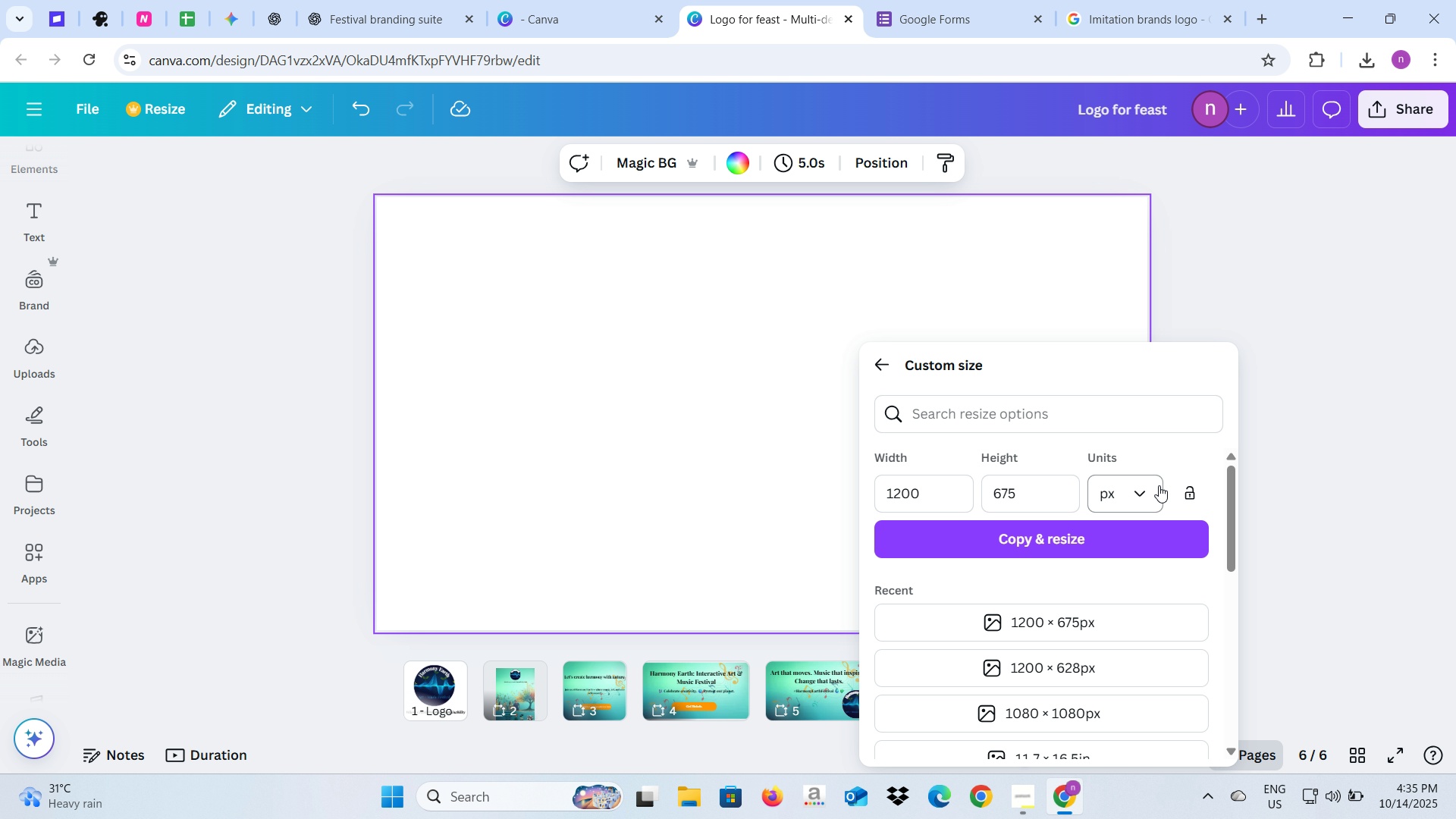 
left_click([1137, 491])
 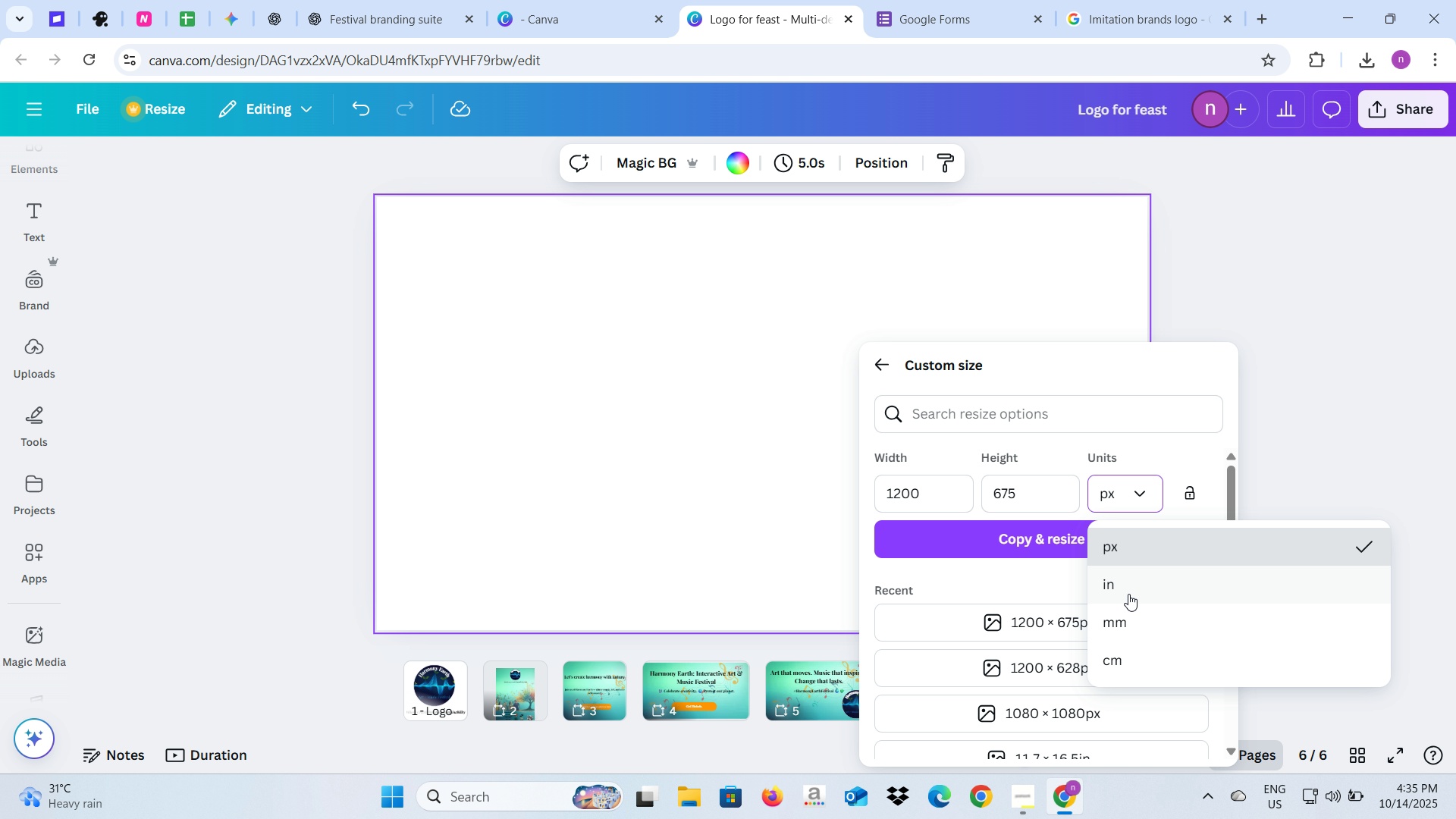 
left_click([1128, 594])
 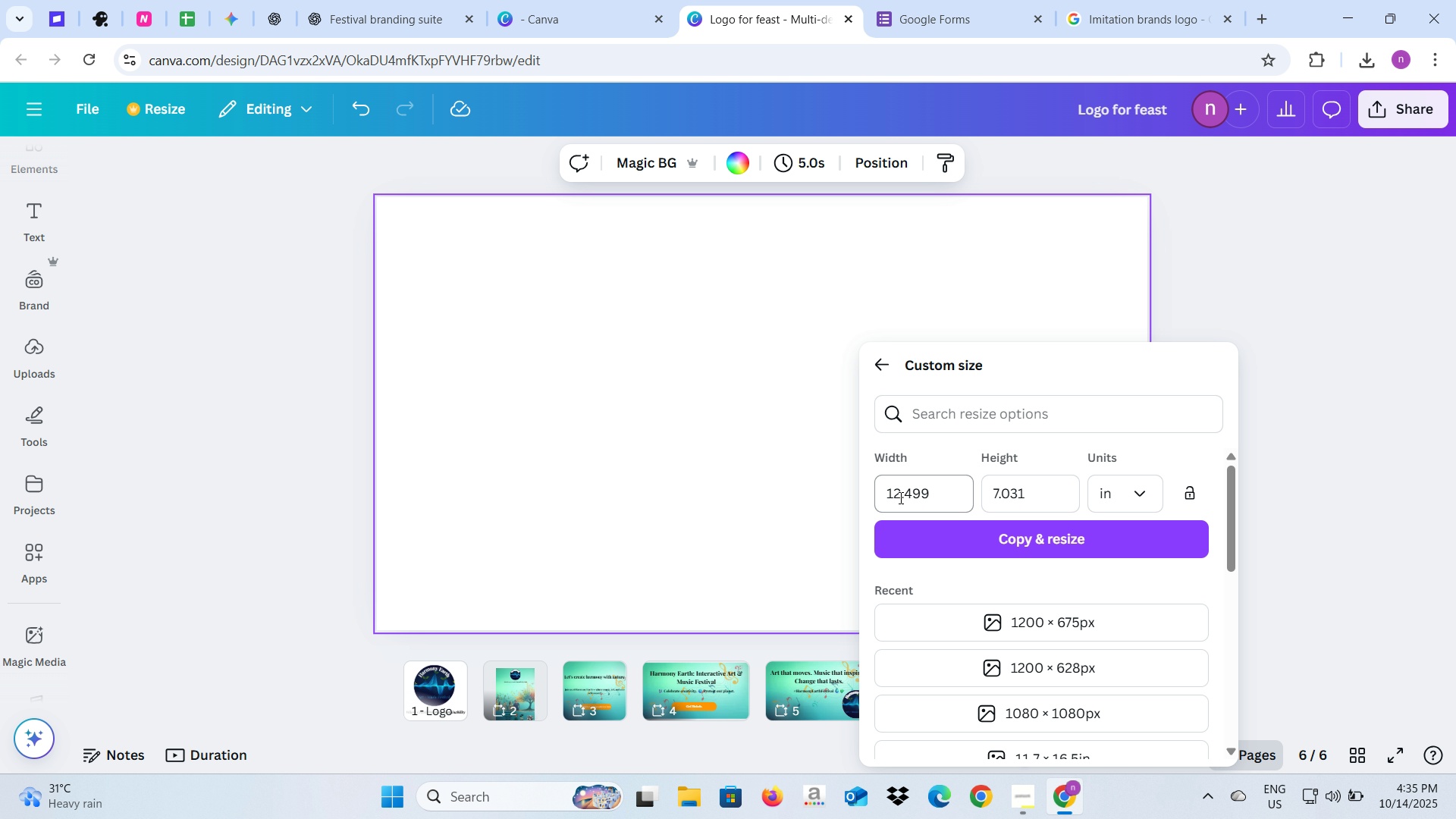 
left_click([899, 497])
 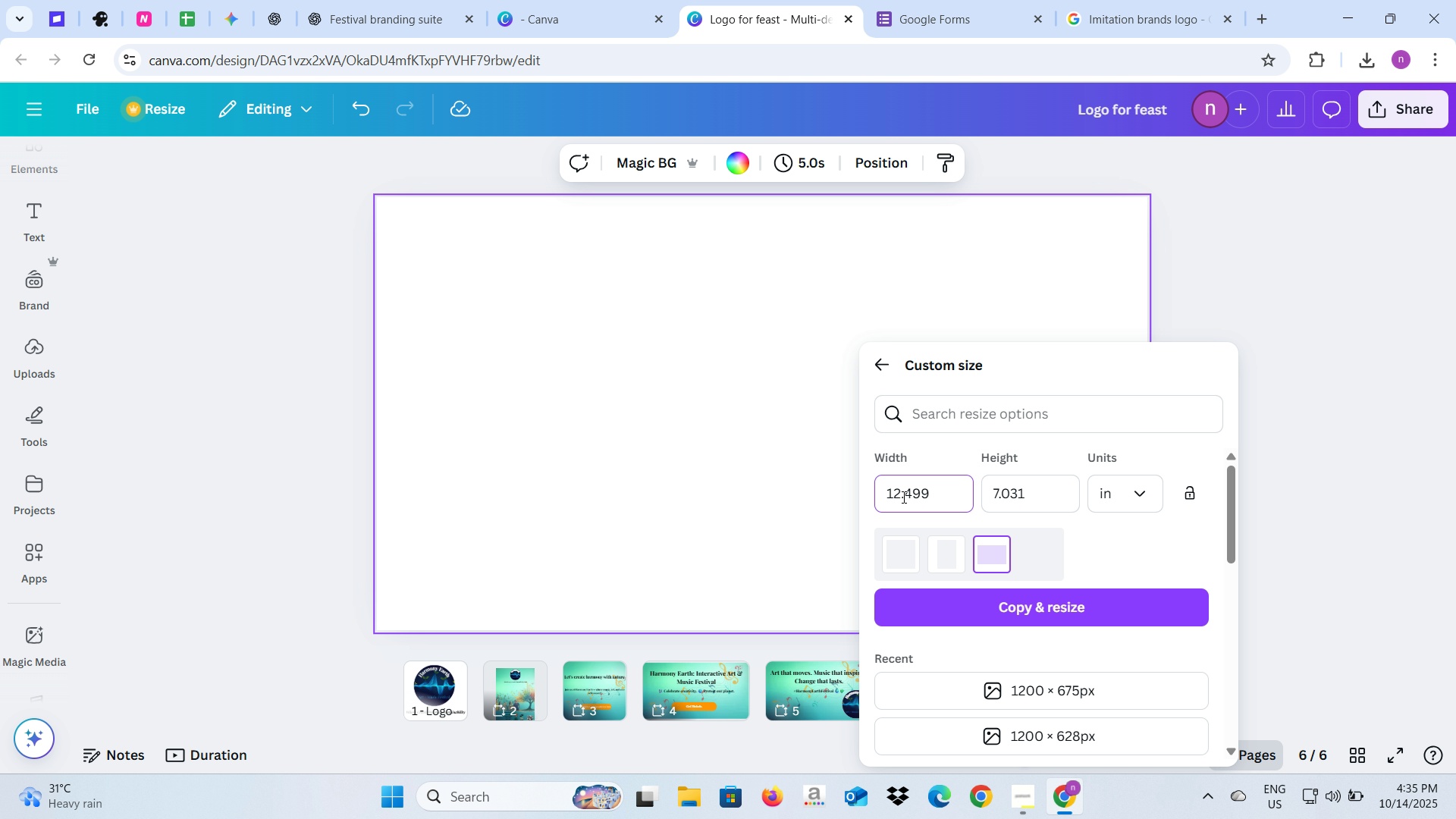 
key(Control+A)
 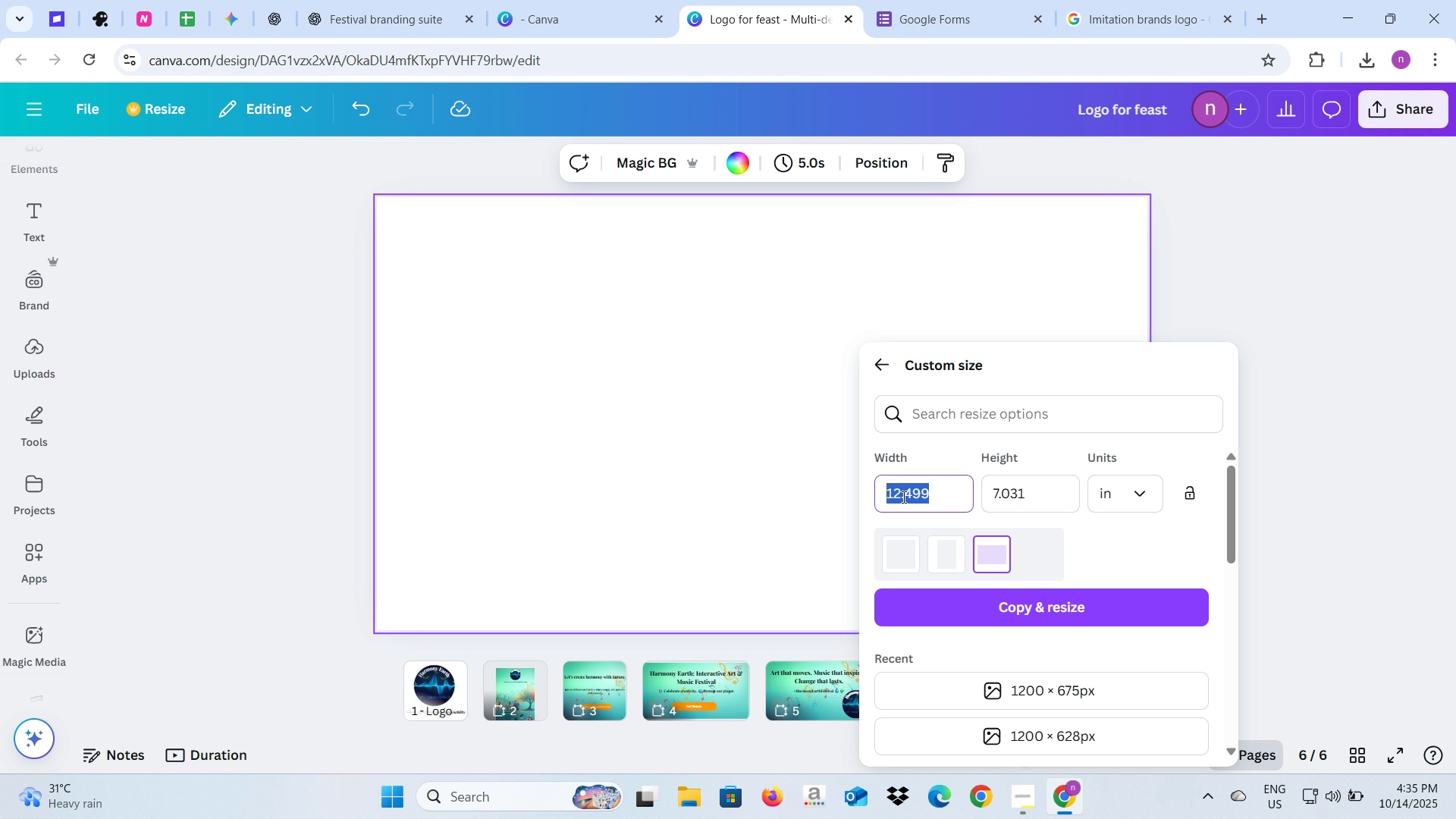 
type(24)
key(Tab)
type(12)
 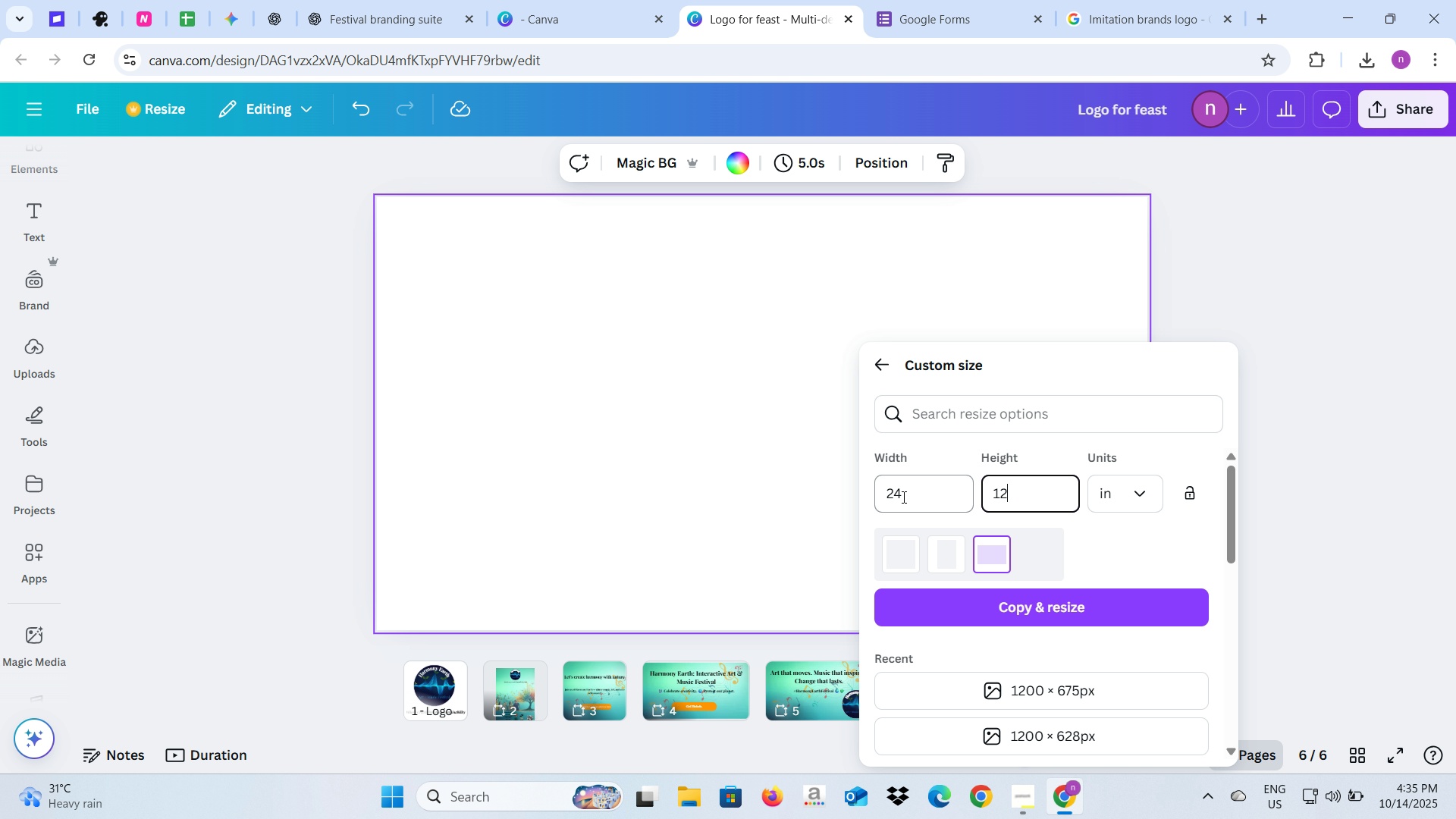 
key(Enter)
 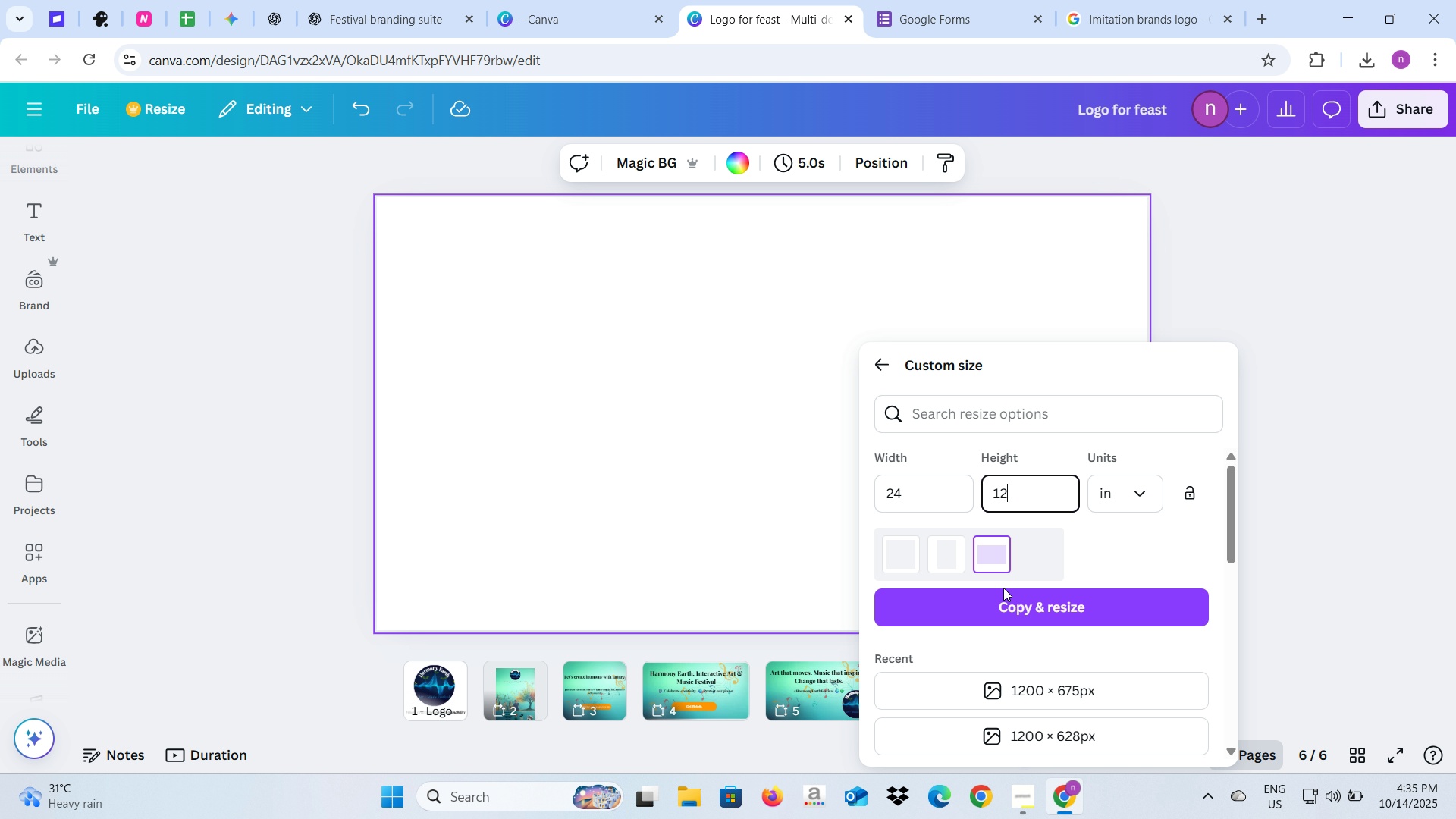 
left_click([1004, 597])
 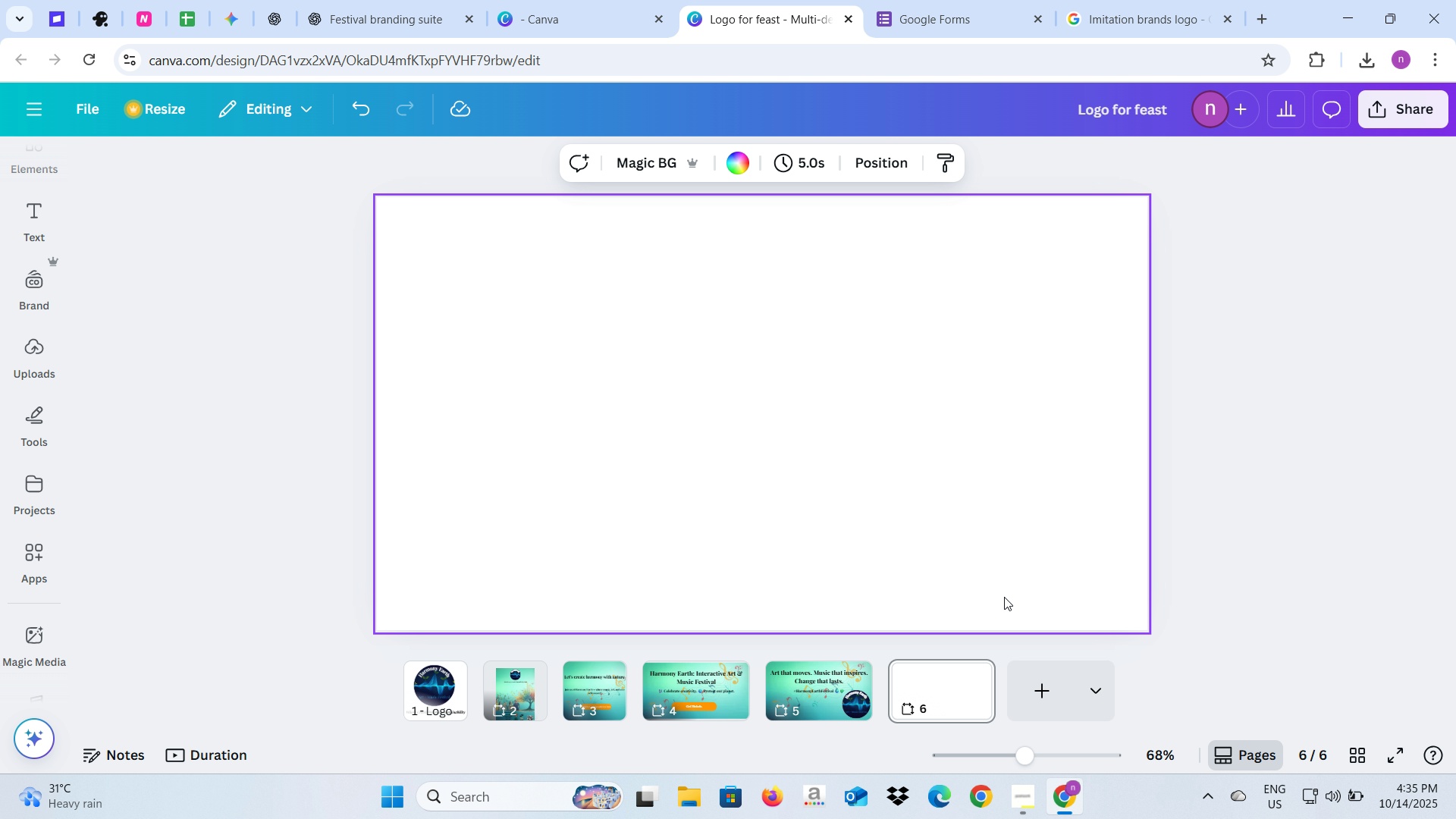 
key(Alt+AltLeft)
 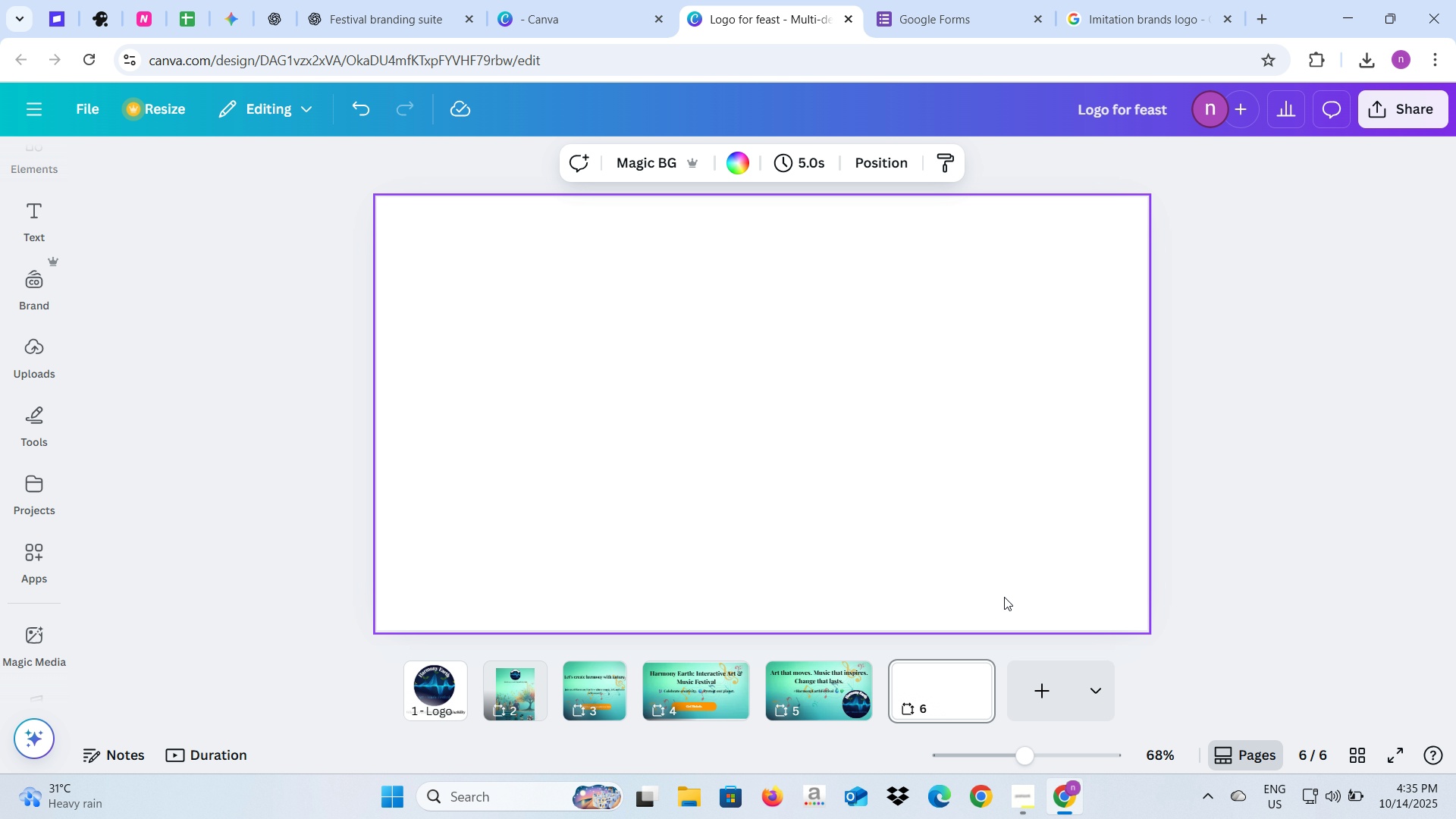 
key(Alt+Tab)